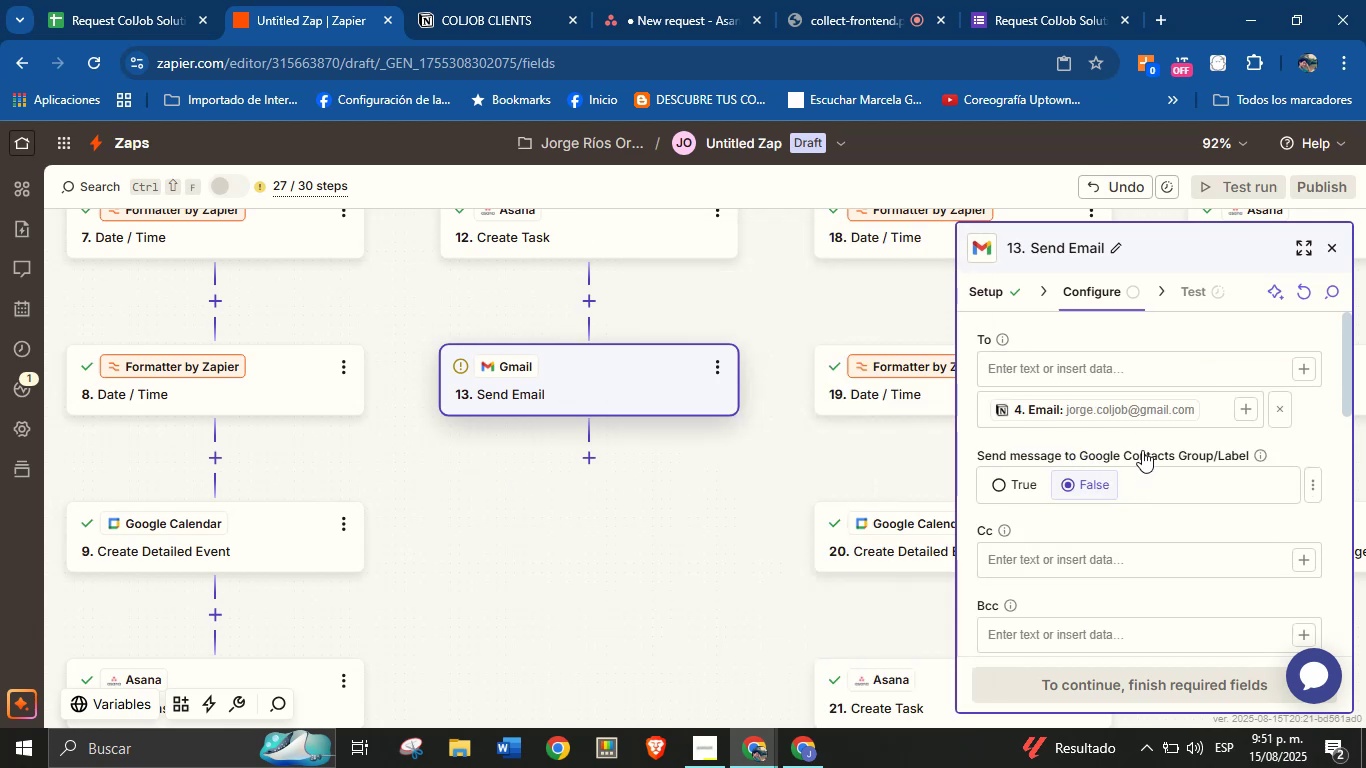 
scroll: coordinate [1096, 545], scroll_direction: down, amount: 2.0
 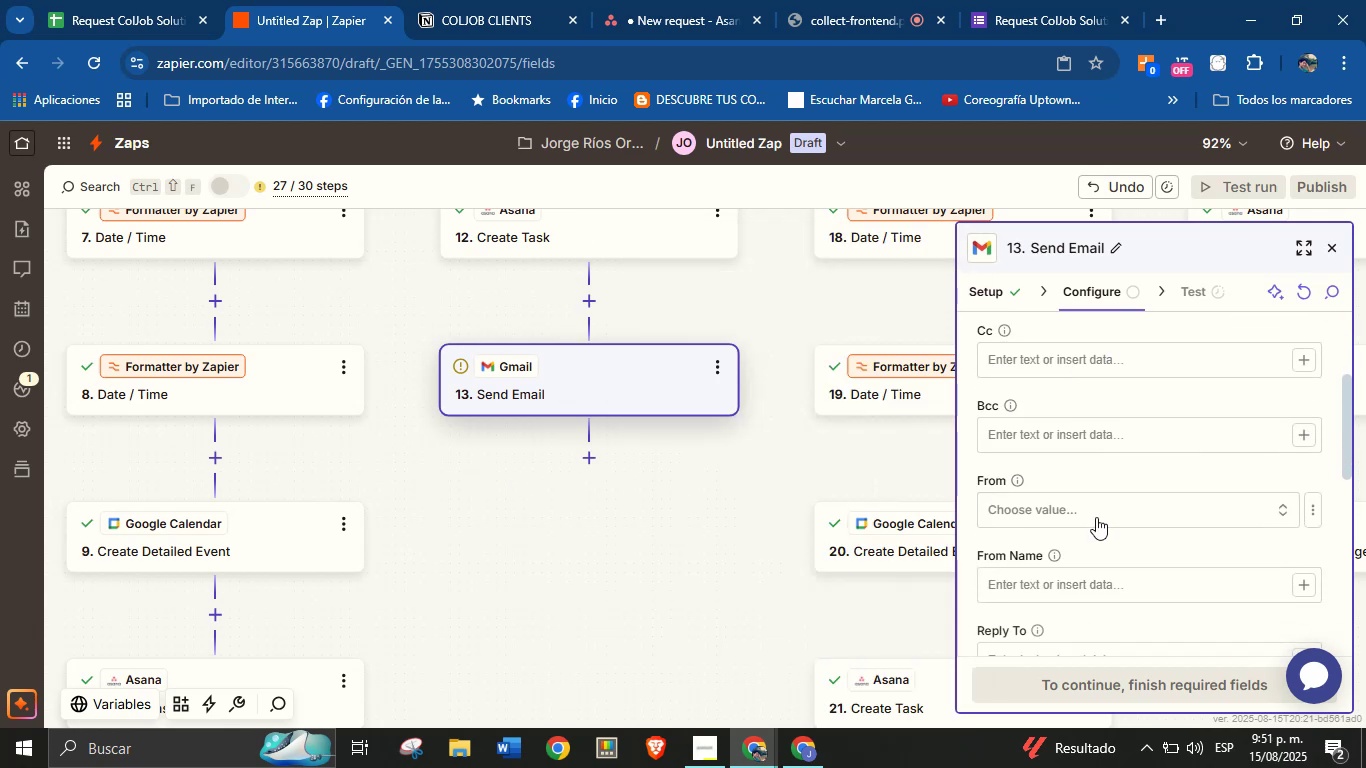 
left_click([1096, 506])
 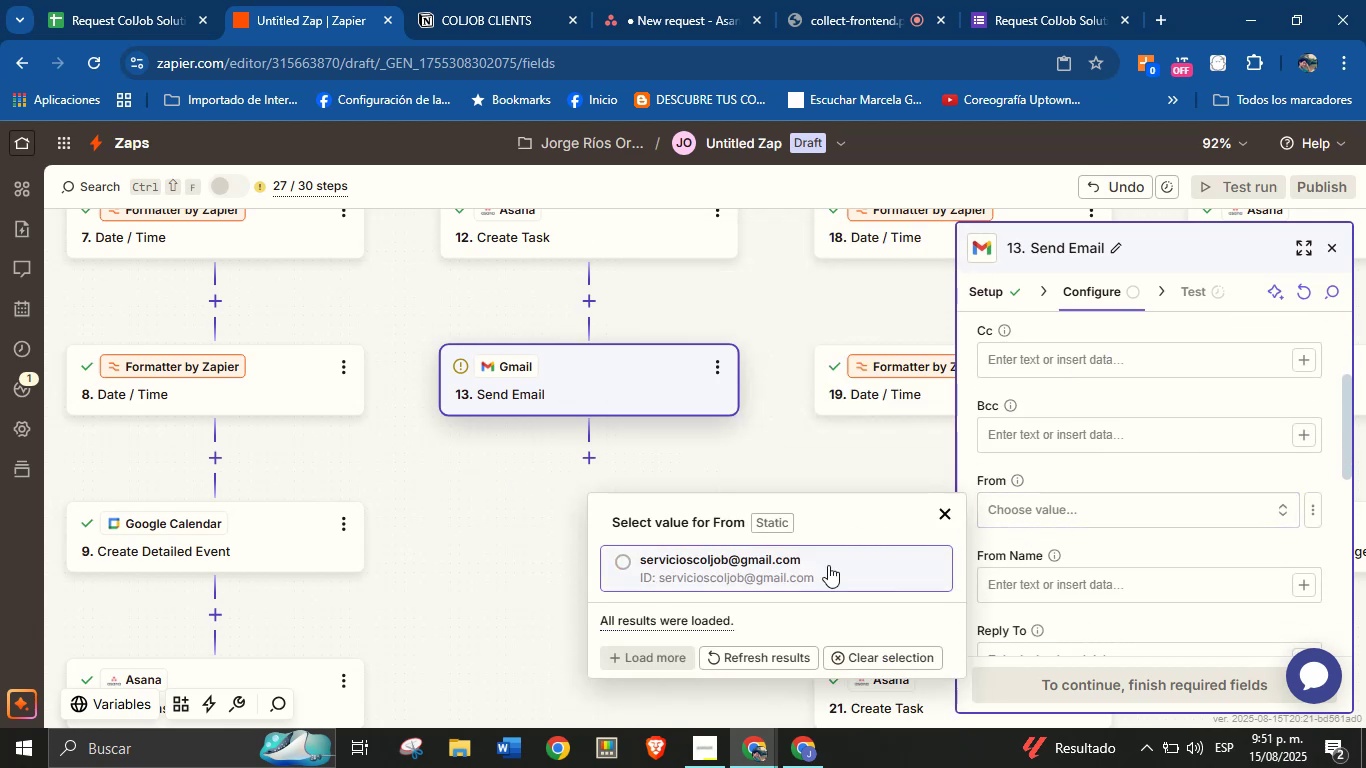 
left_click([798, 575])
 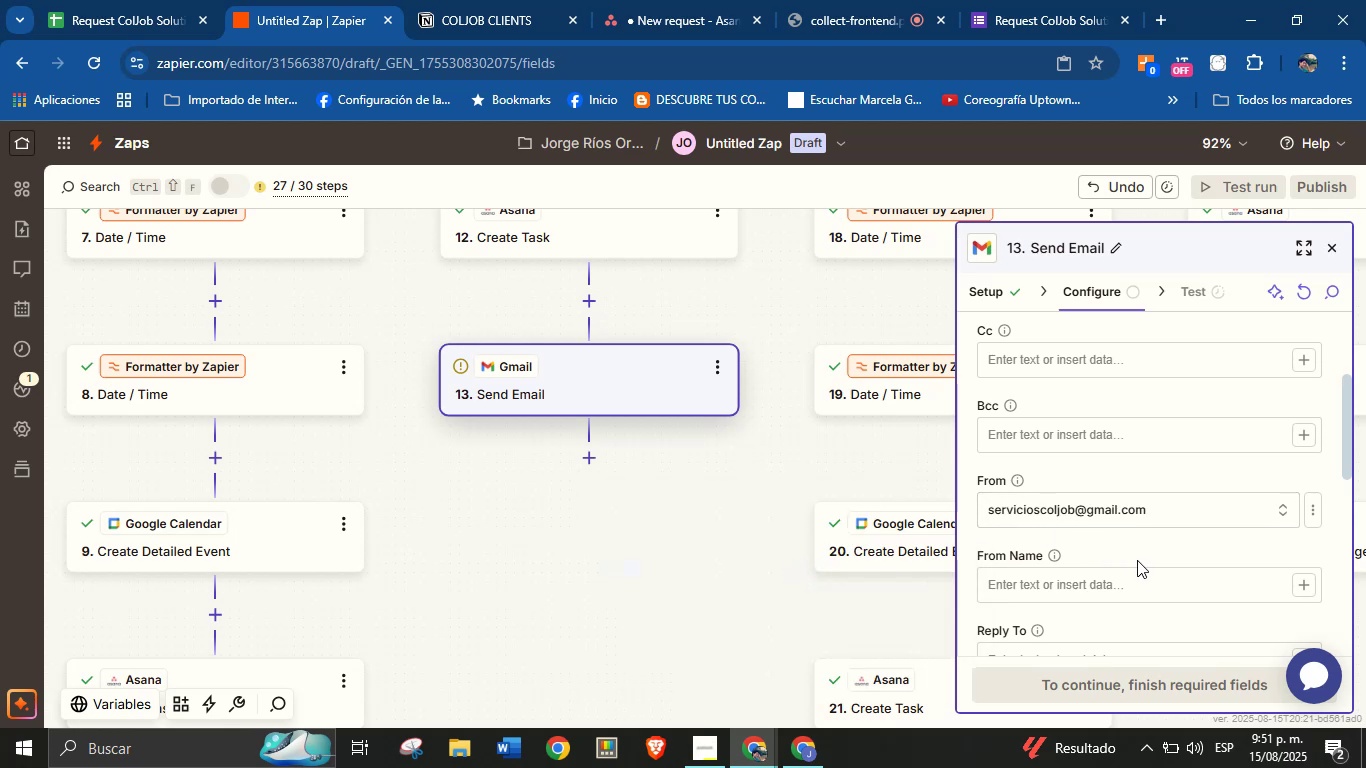 
left_click([1130, 574])
 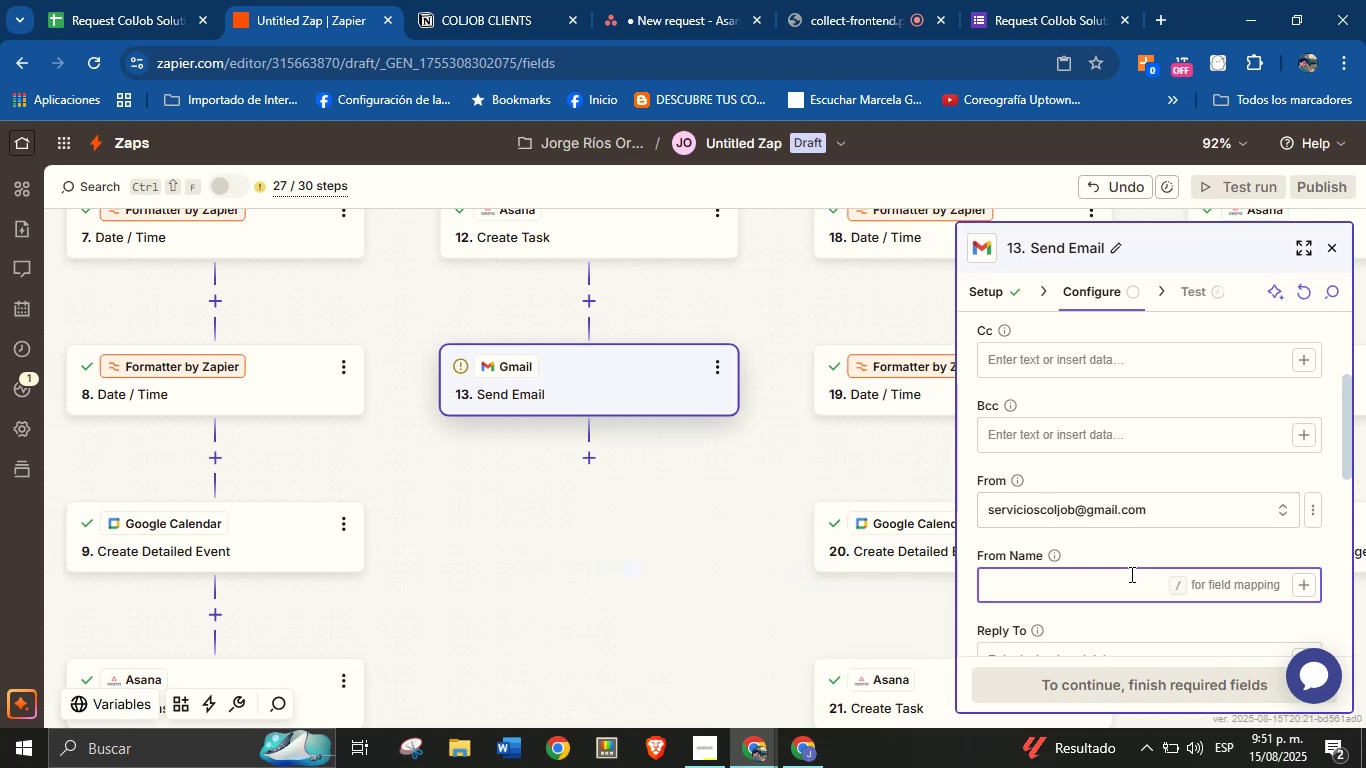 
type(Jorge from ColJob)
 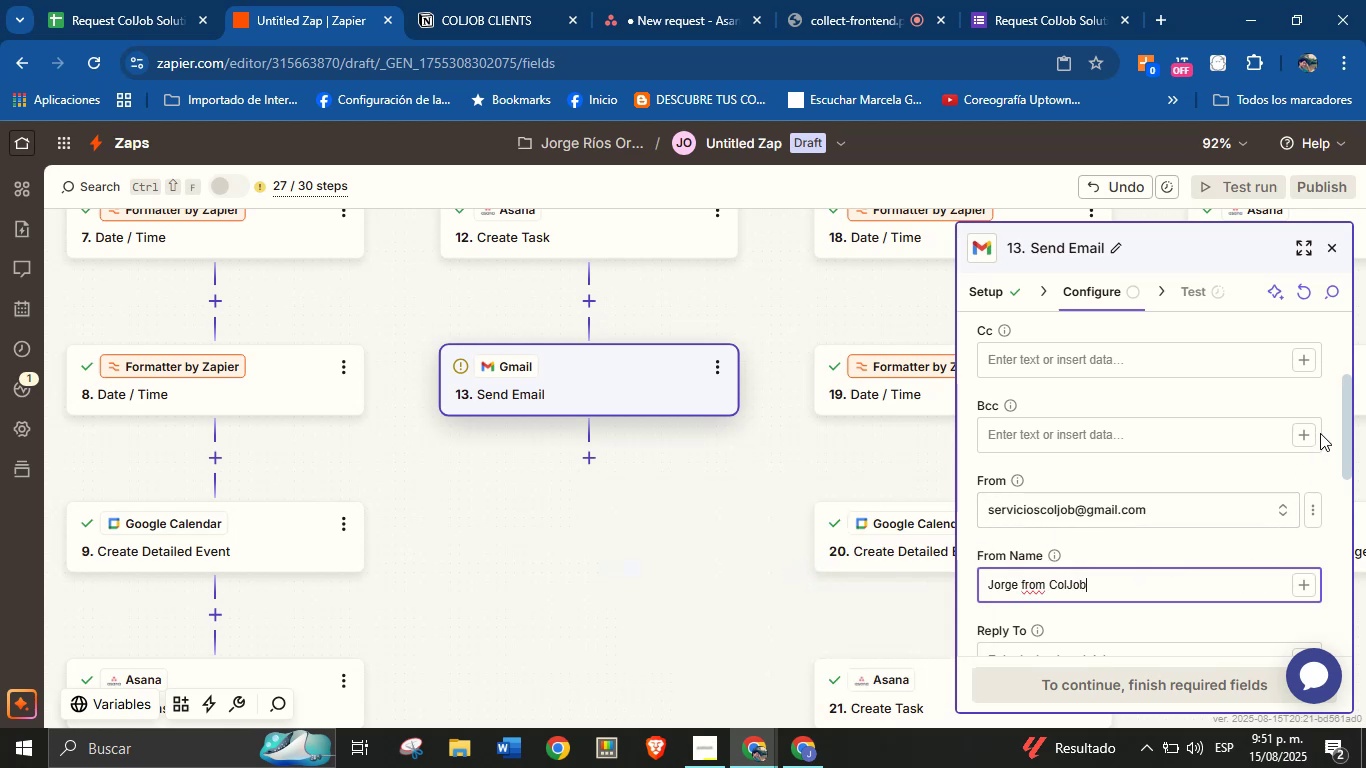 
left_click_drag(start_coordinate=[1347, 395], to_coordinate=[1346, 463])
 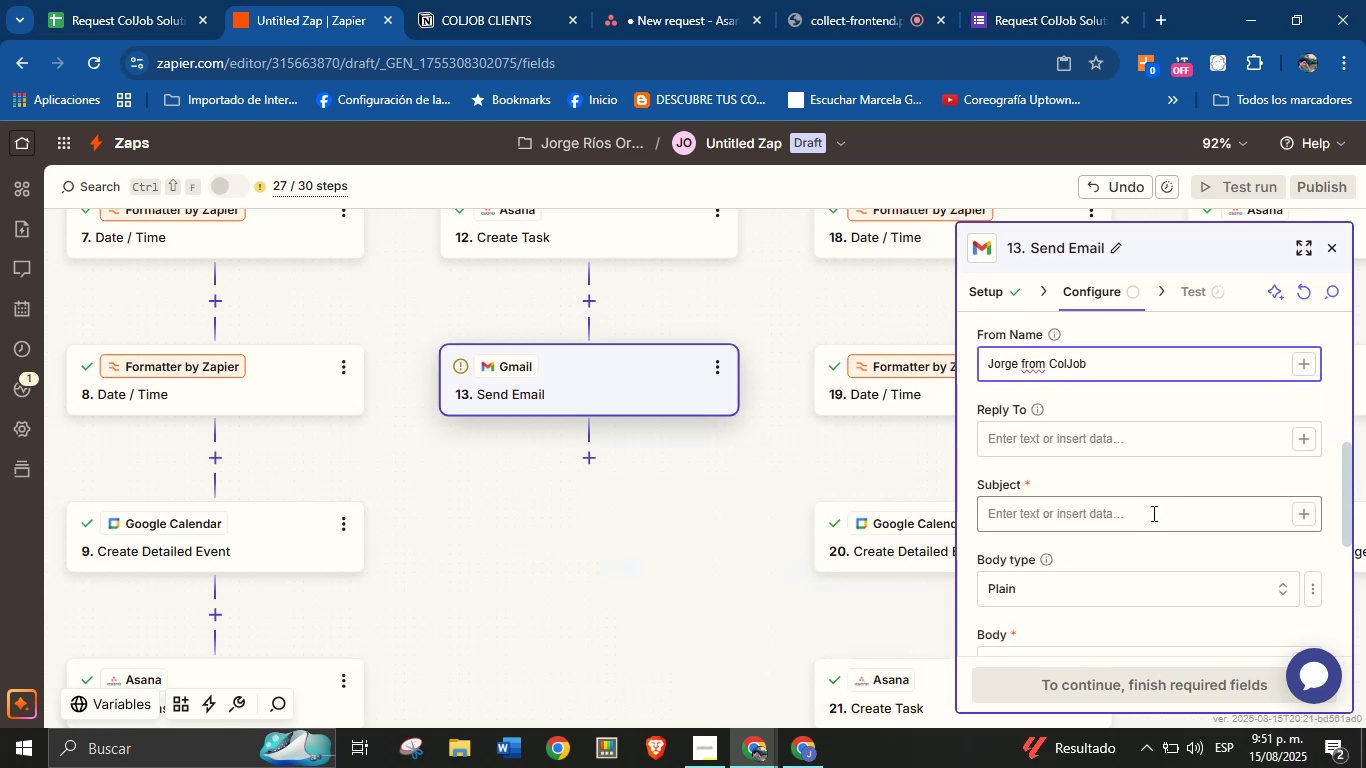 
left_click([1151, 514])
 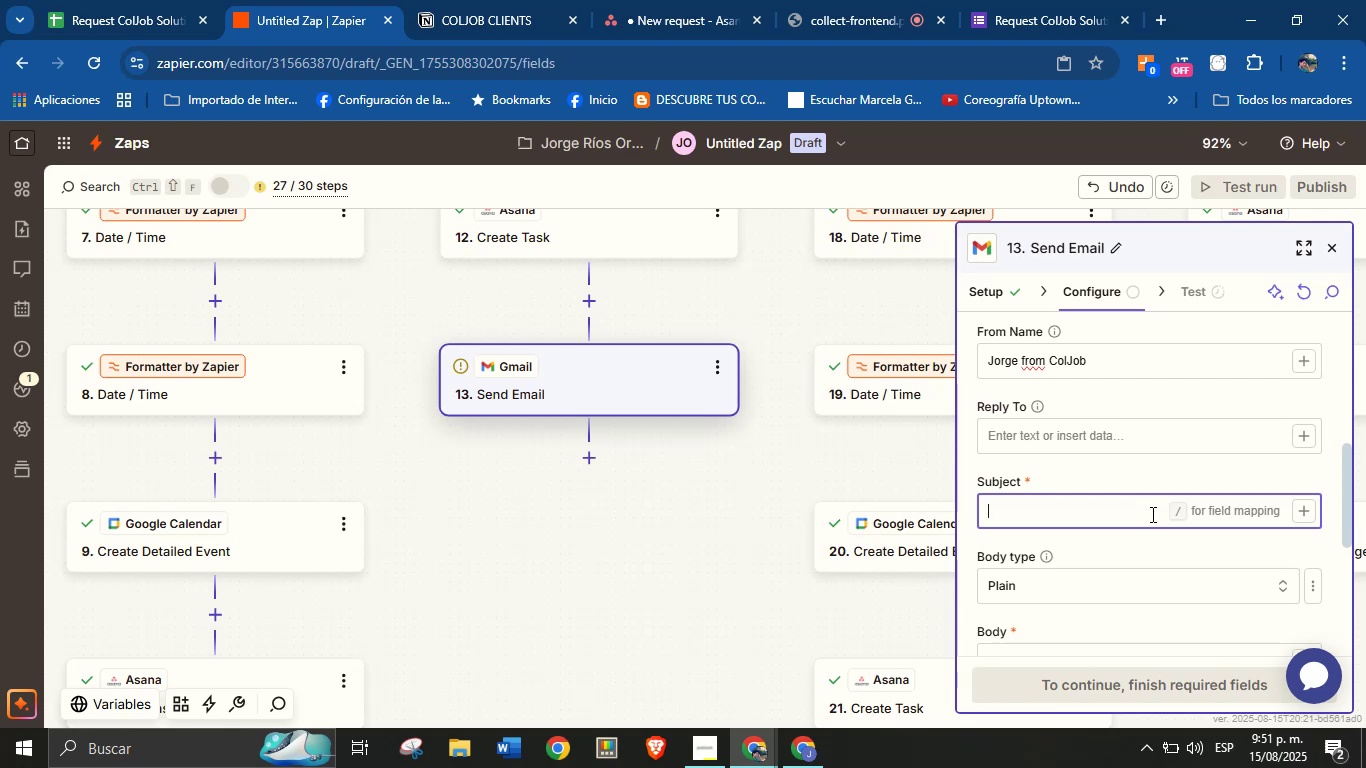 
key(CapsLock)
 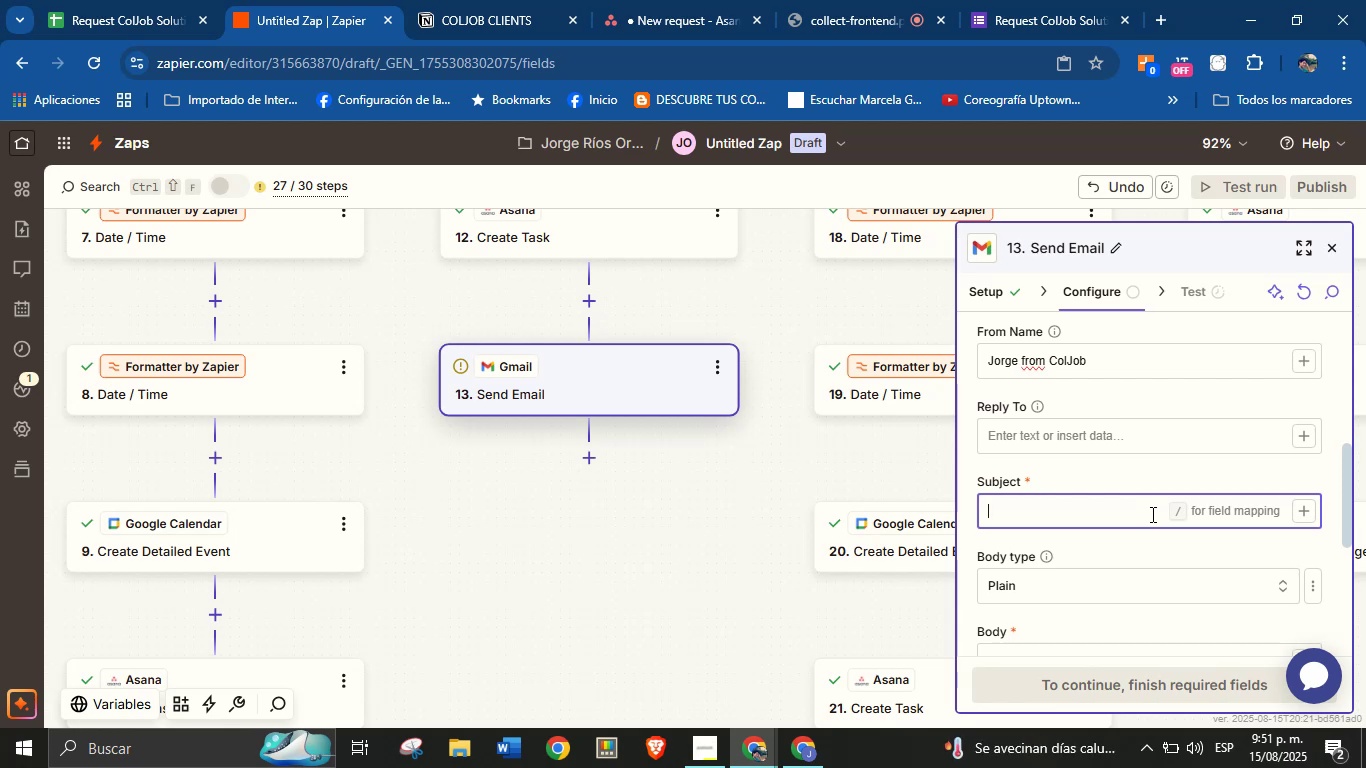 
type(Thank you for choosing our services!)
 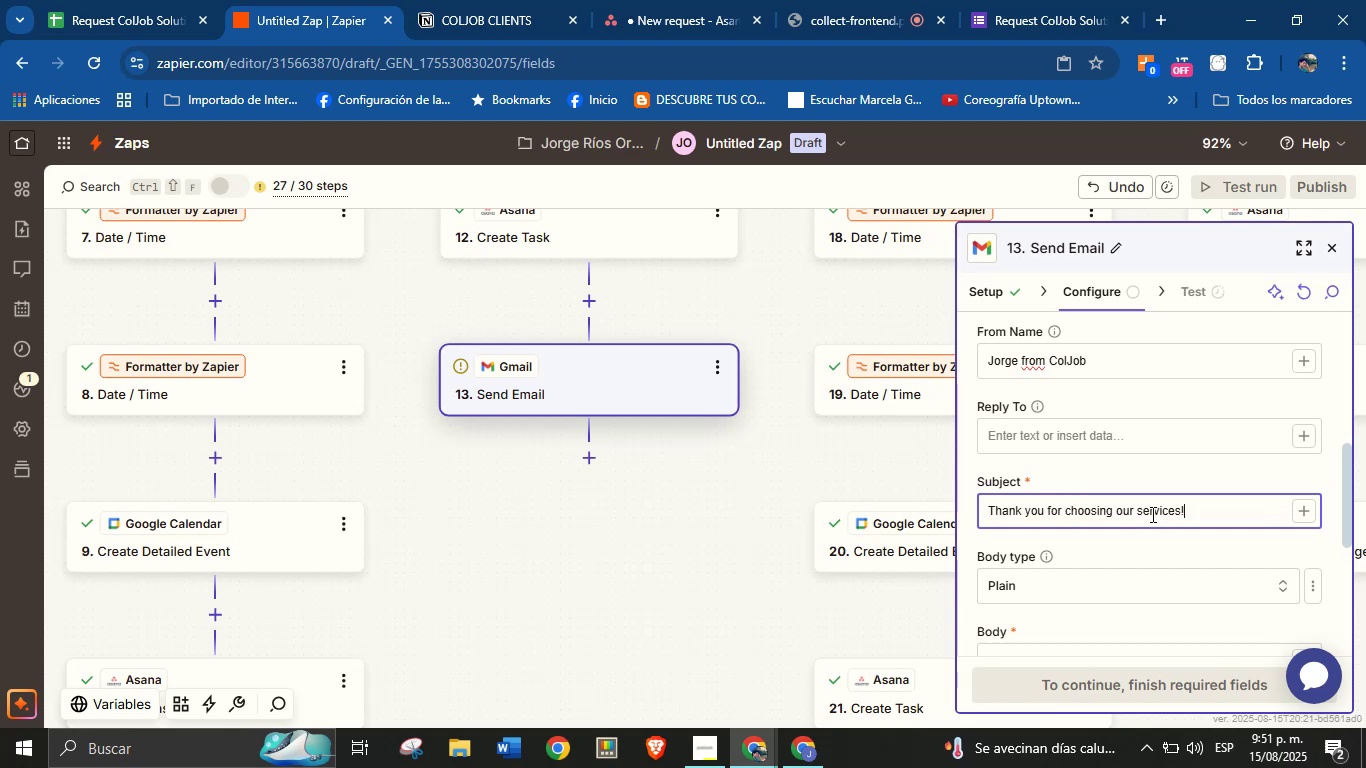 
left_click([1125, 549])
 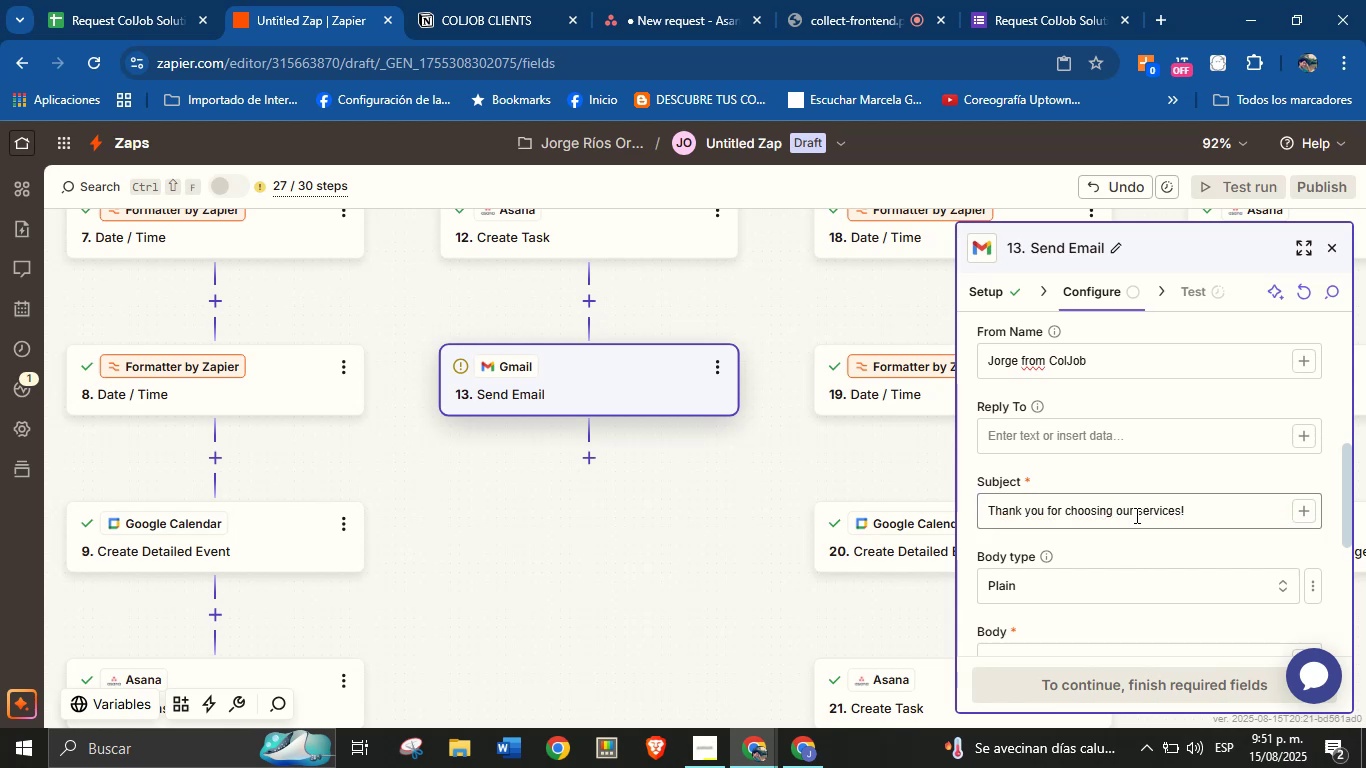 
wait(5.68)
 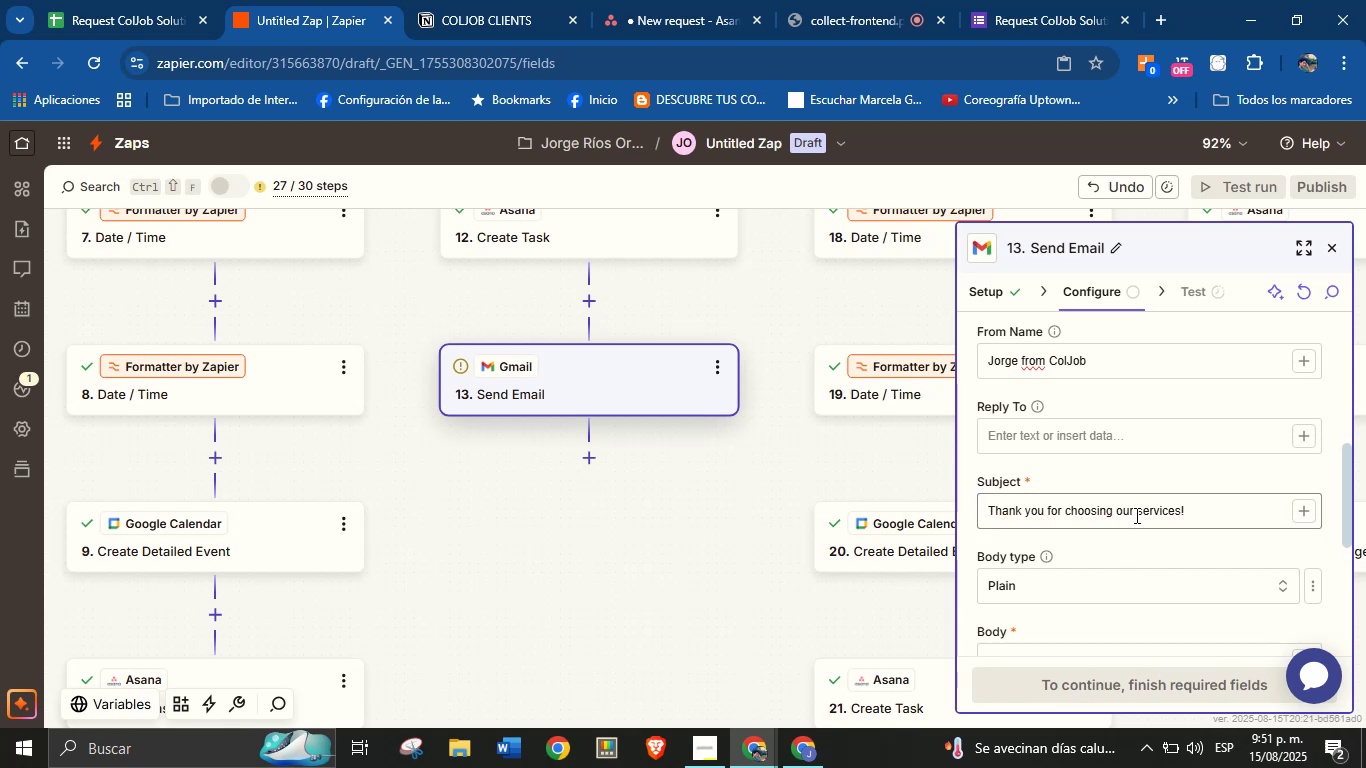 
scroll: coordinate [1135, 515], scroll_direction: down, amount: 1.0
 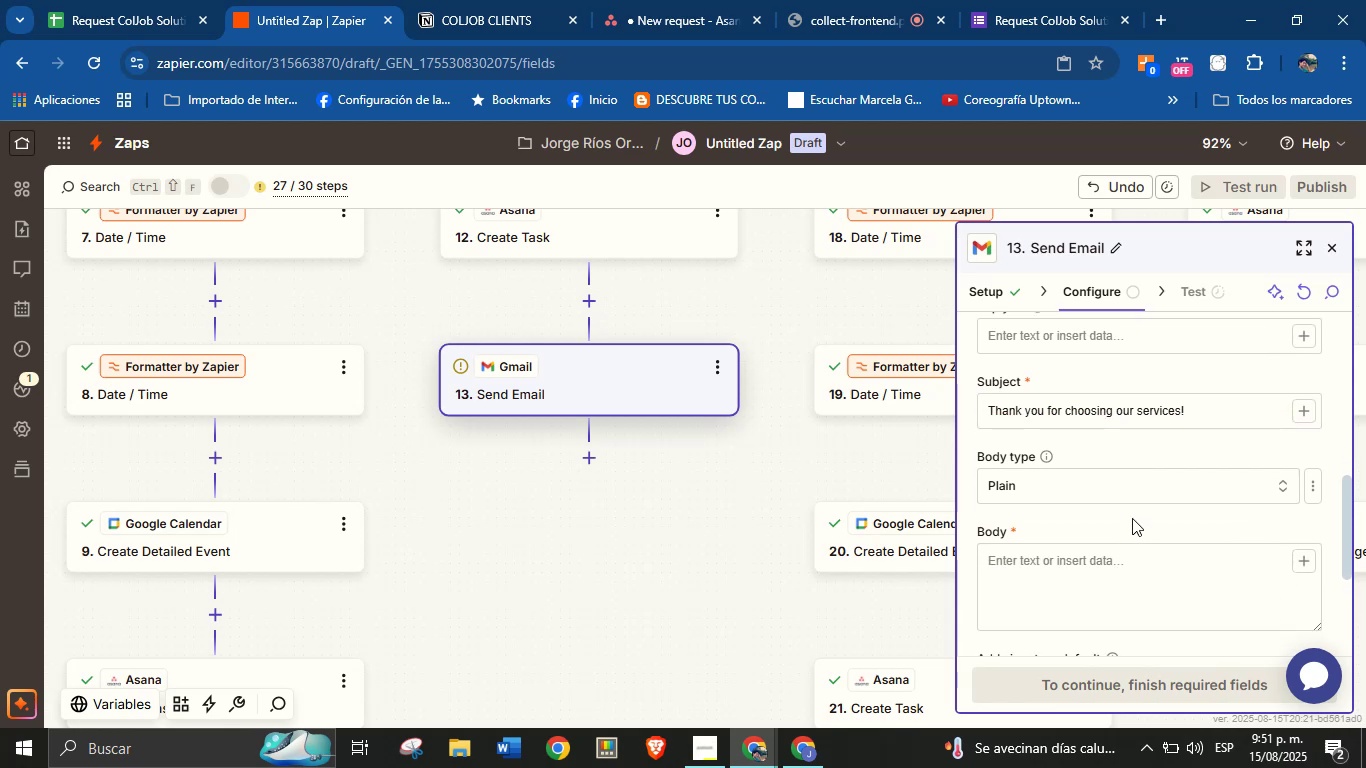 
left_click([1095, 558])
 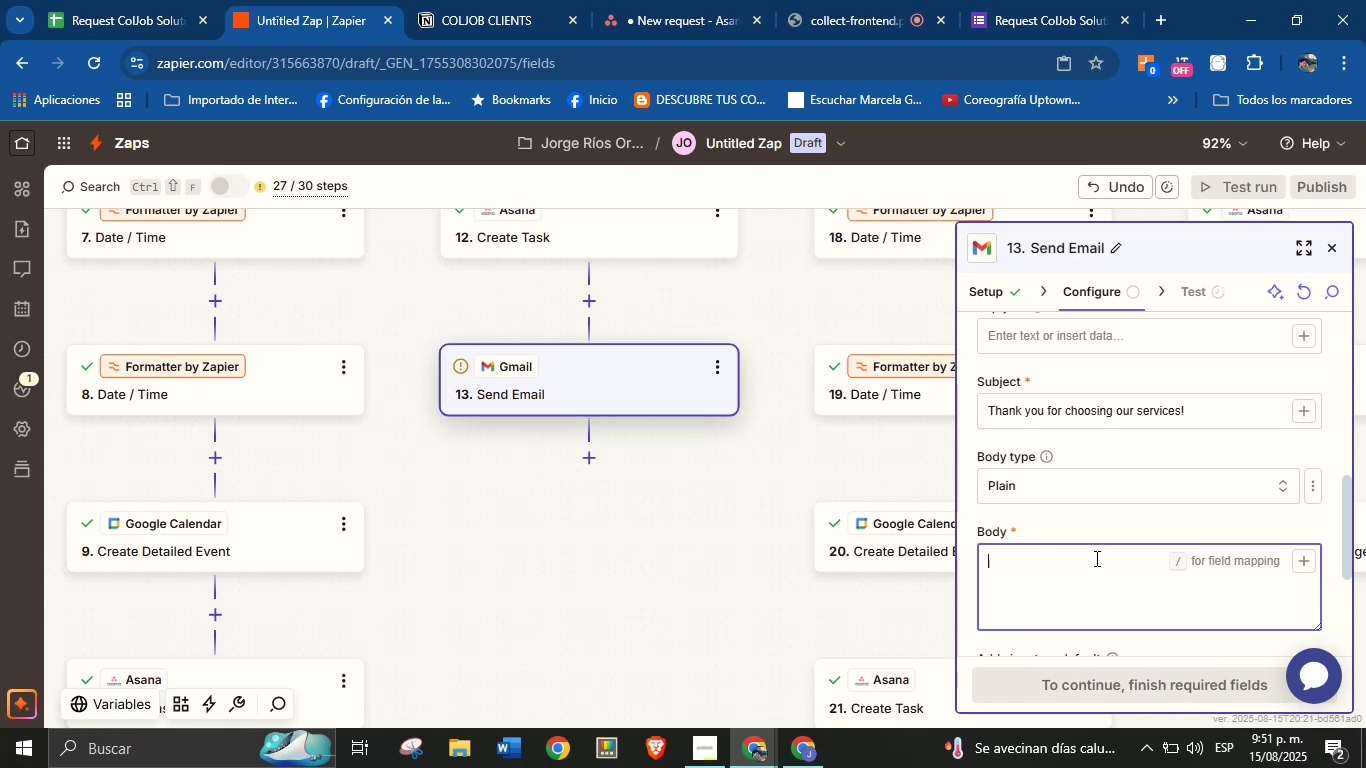 
type(Thank y)
key(Backspace)
key(Backspace)
key(Backspace)
key(Backspace)
key(Backspace)
key(Backspace)
key(Backspace)
 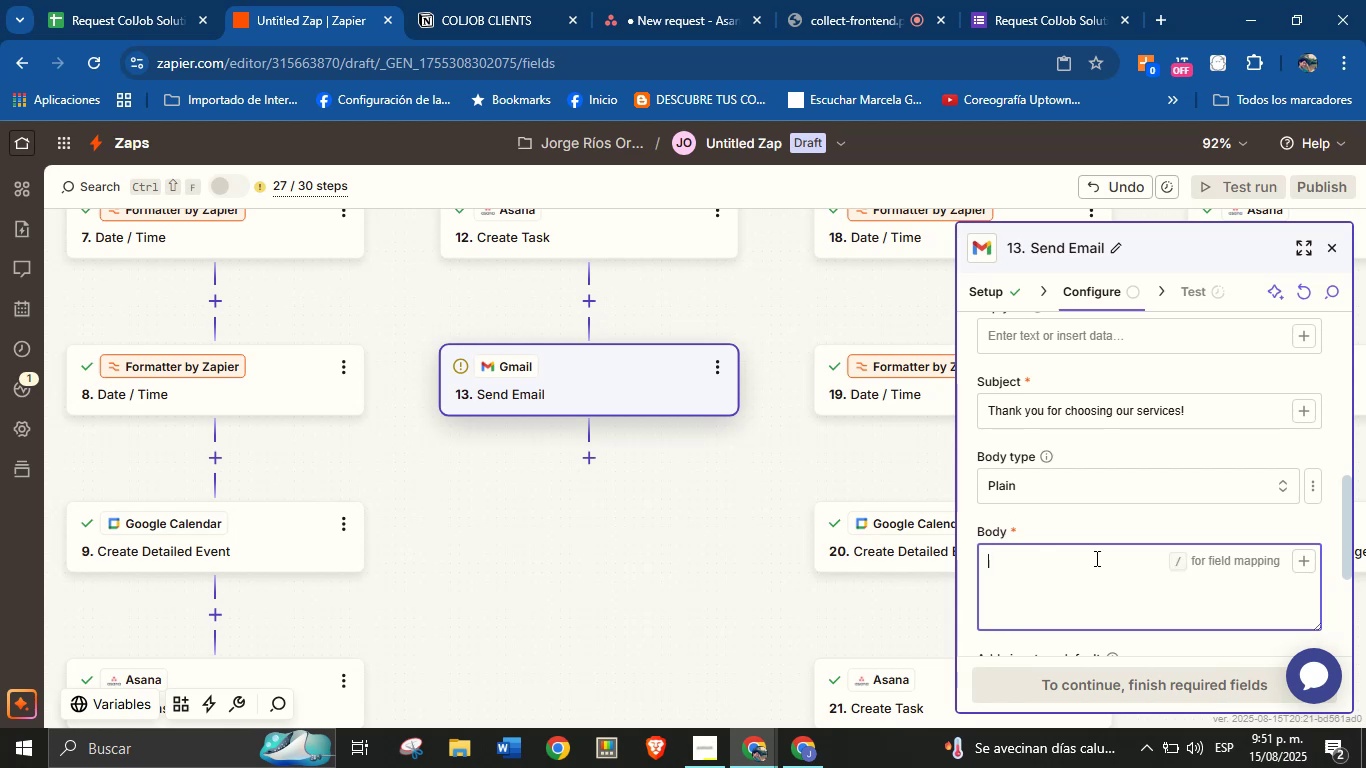 
wait(6.02)
 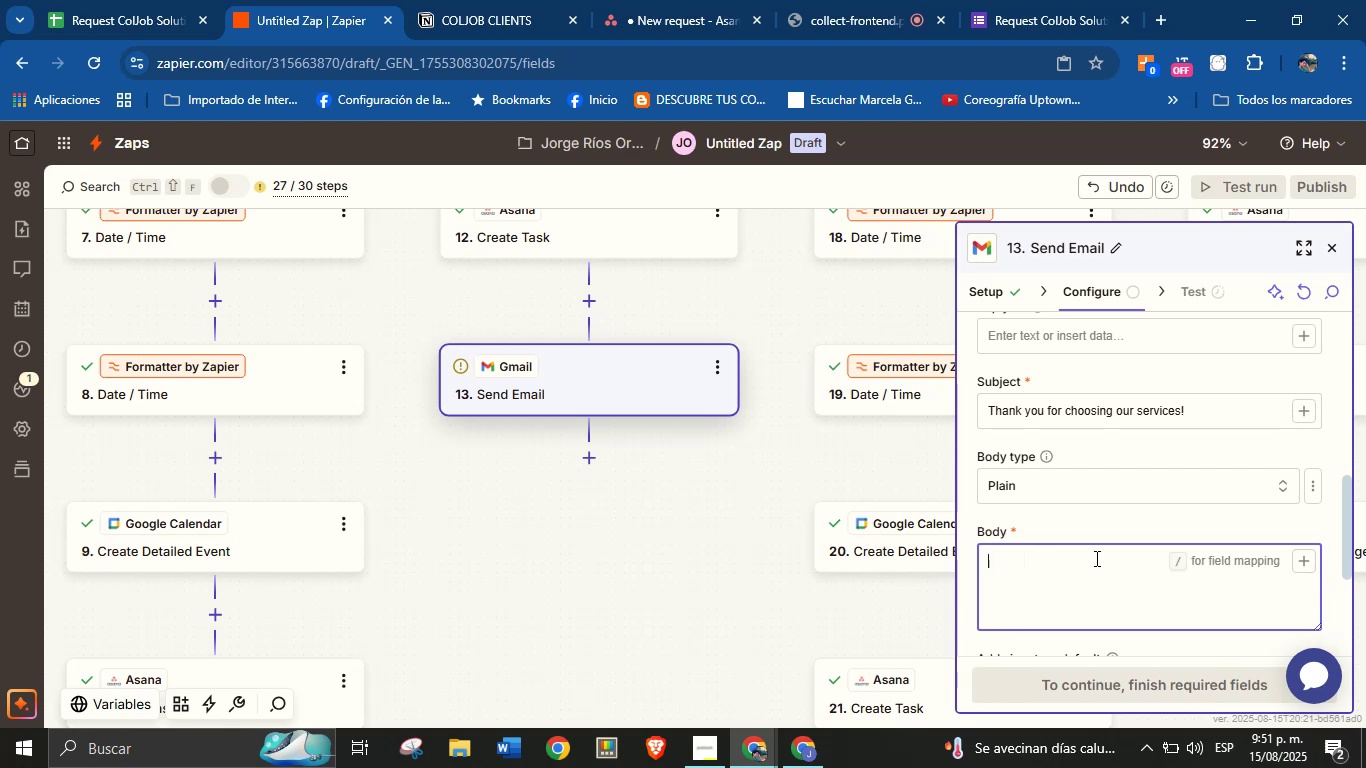 
type(Hello )
 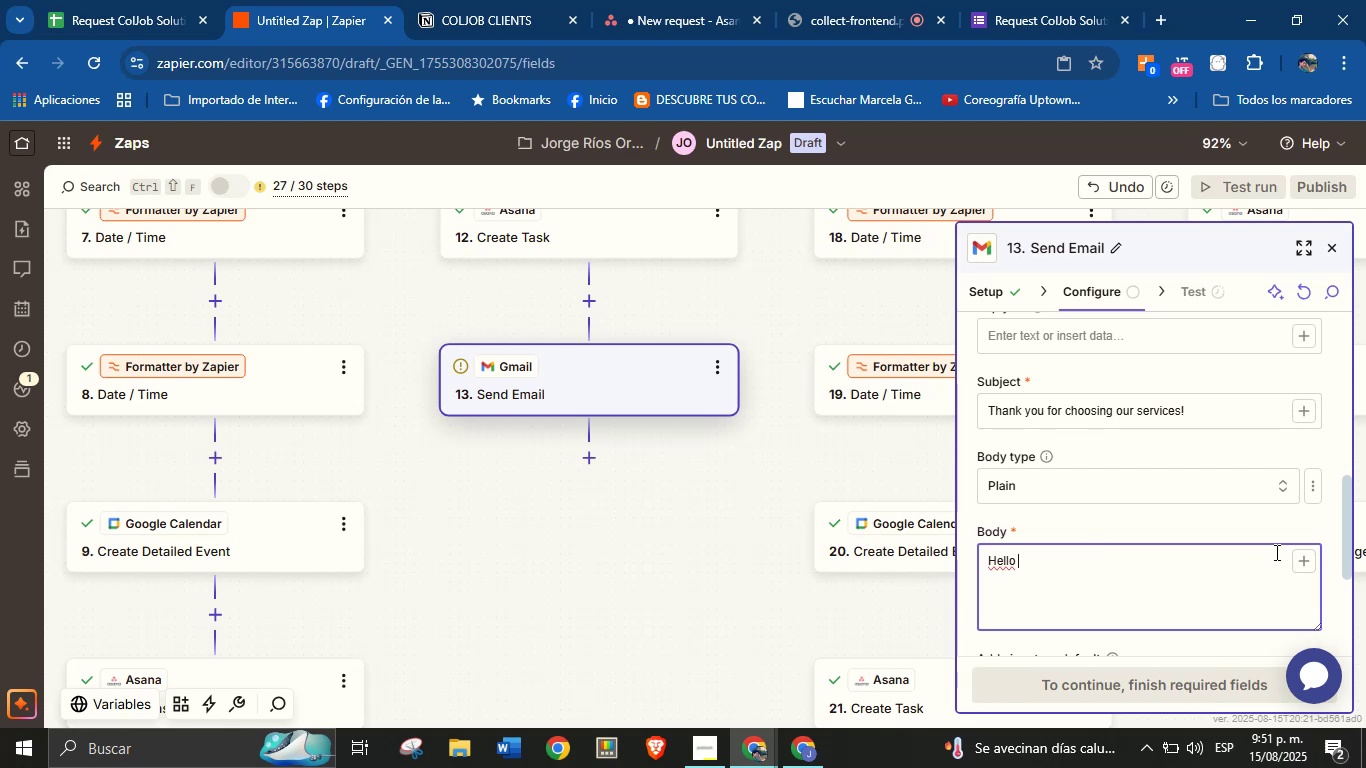 
left_click([1295, 559])
 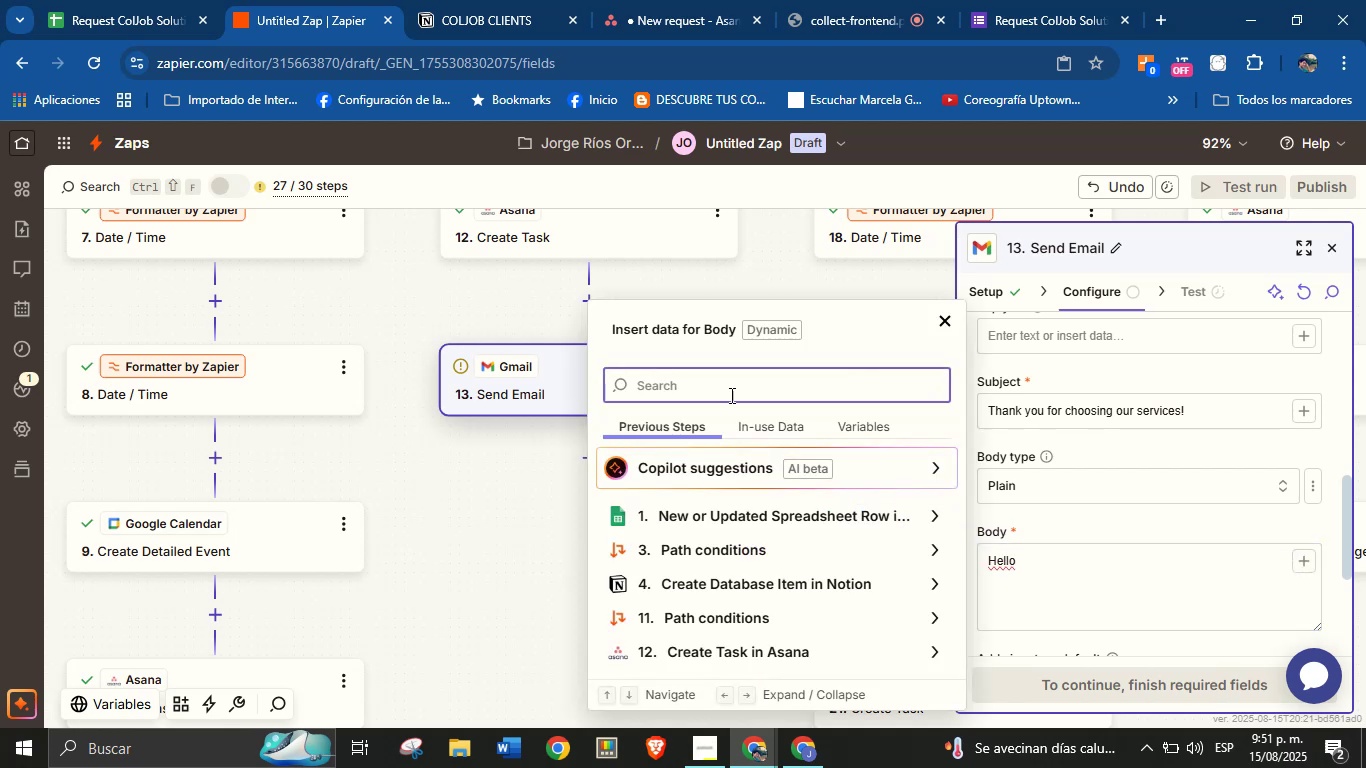 
left_click([728, 383])
 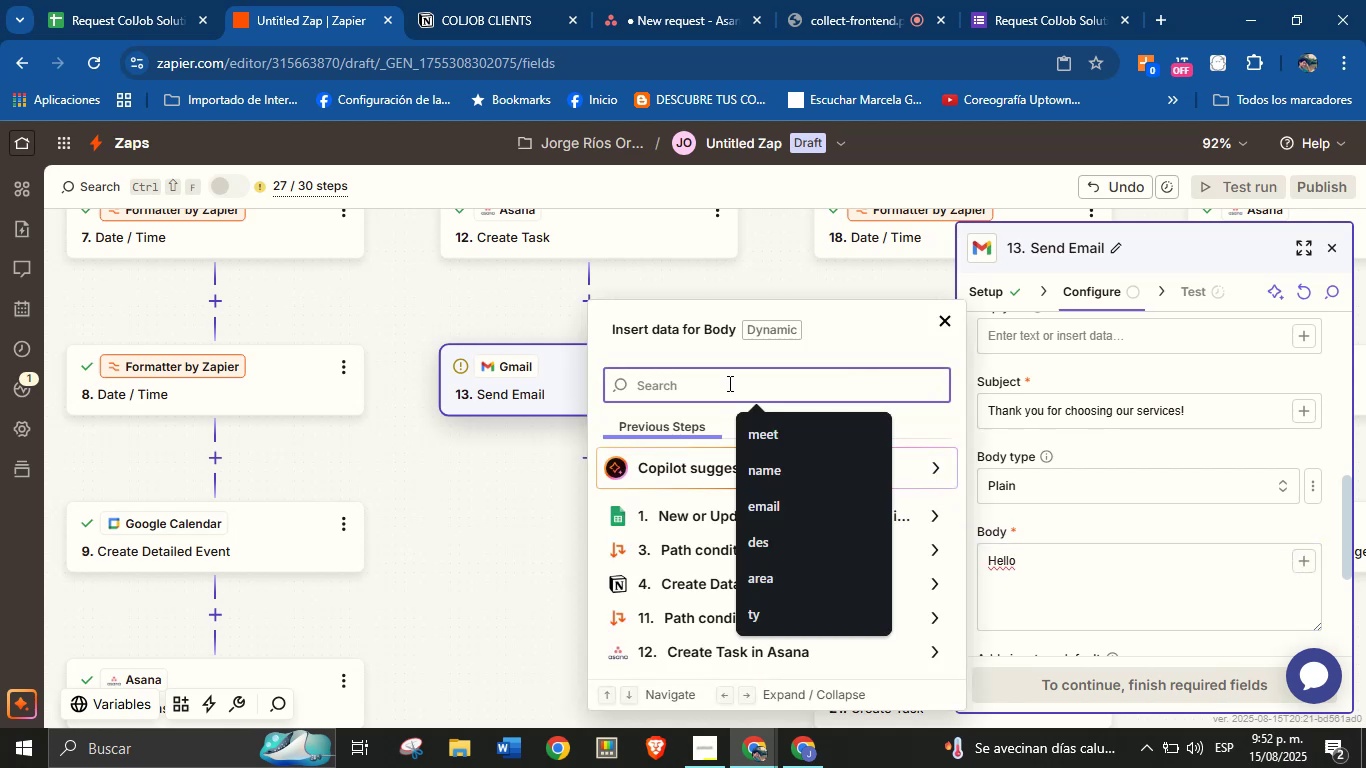 
type(em)
 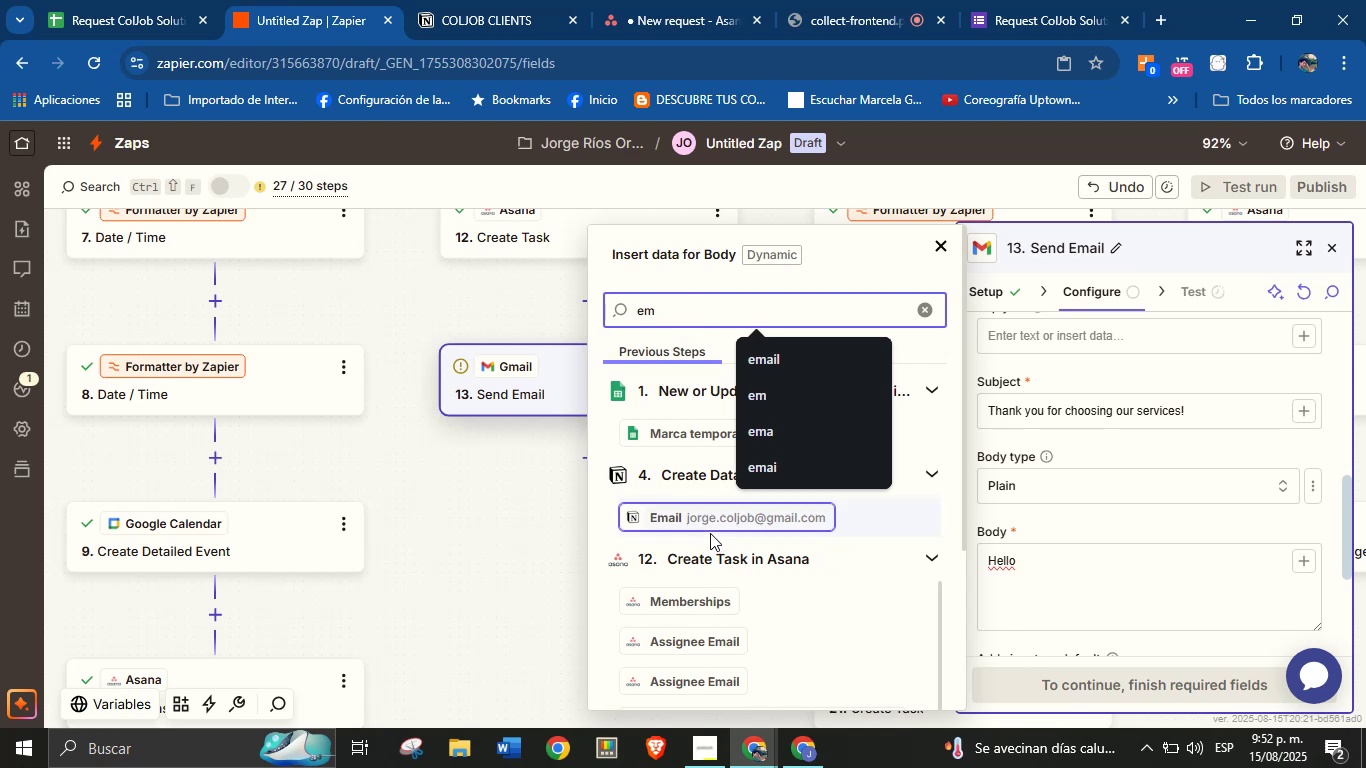 
left_click([714, 521])
 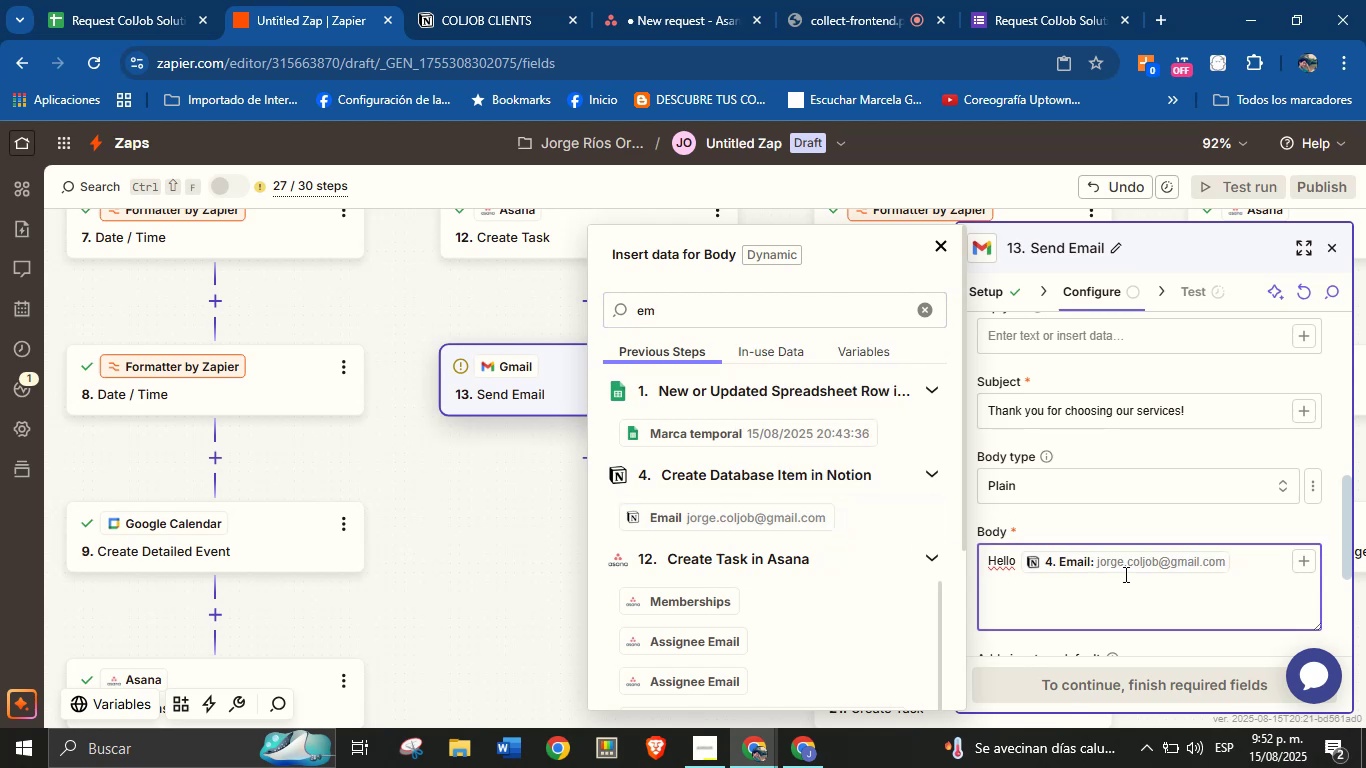 
left_click([1130, 568])
 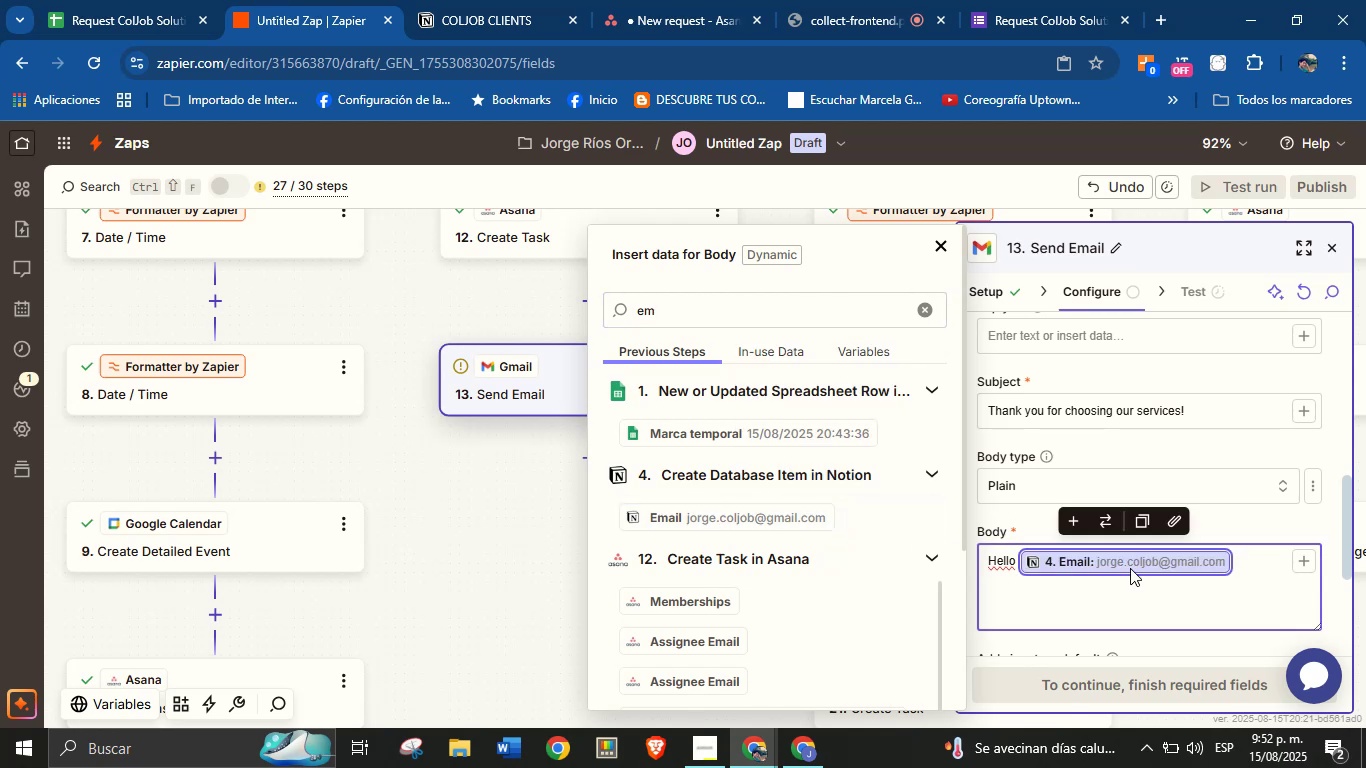 
key(Backspace)
 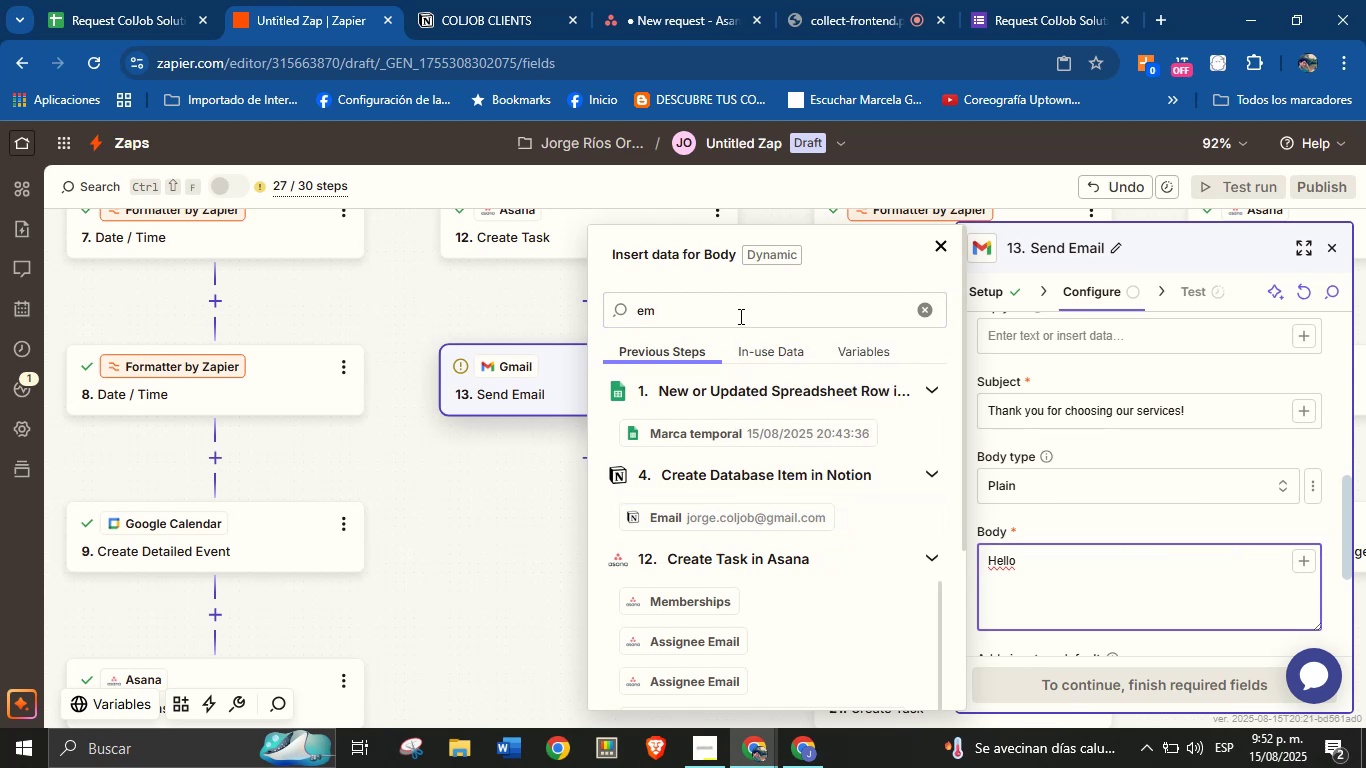 
double_click([739, 294])
 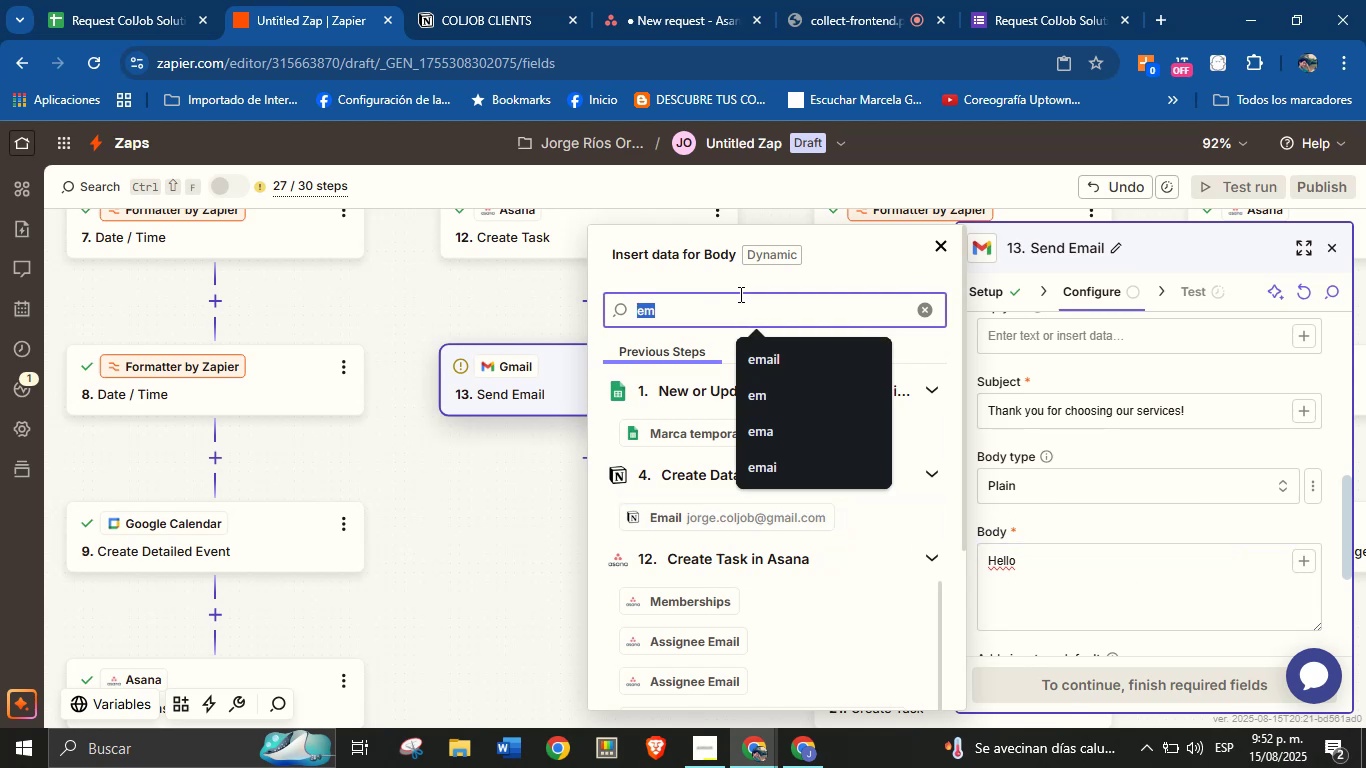 
type(nam)
 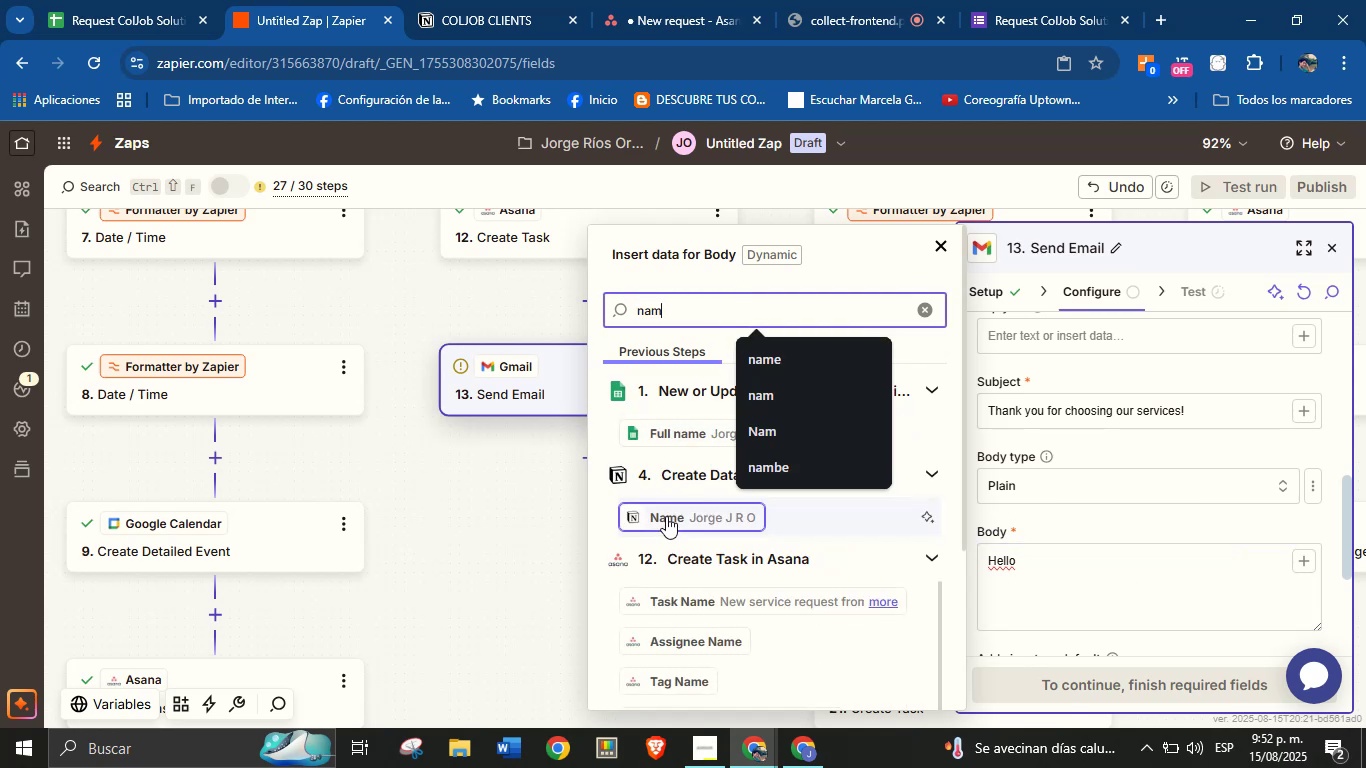 
left_click([666, 516])
 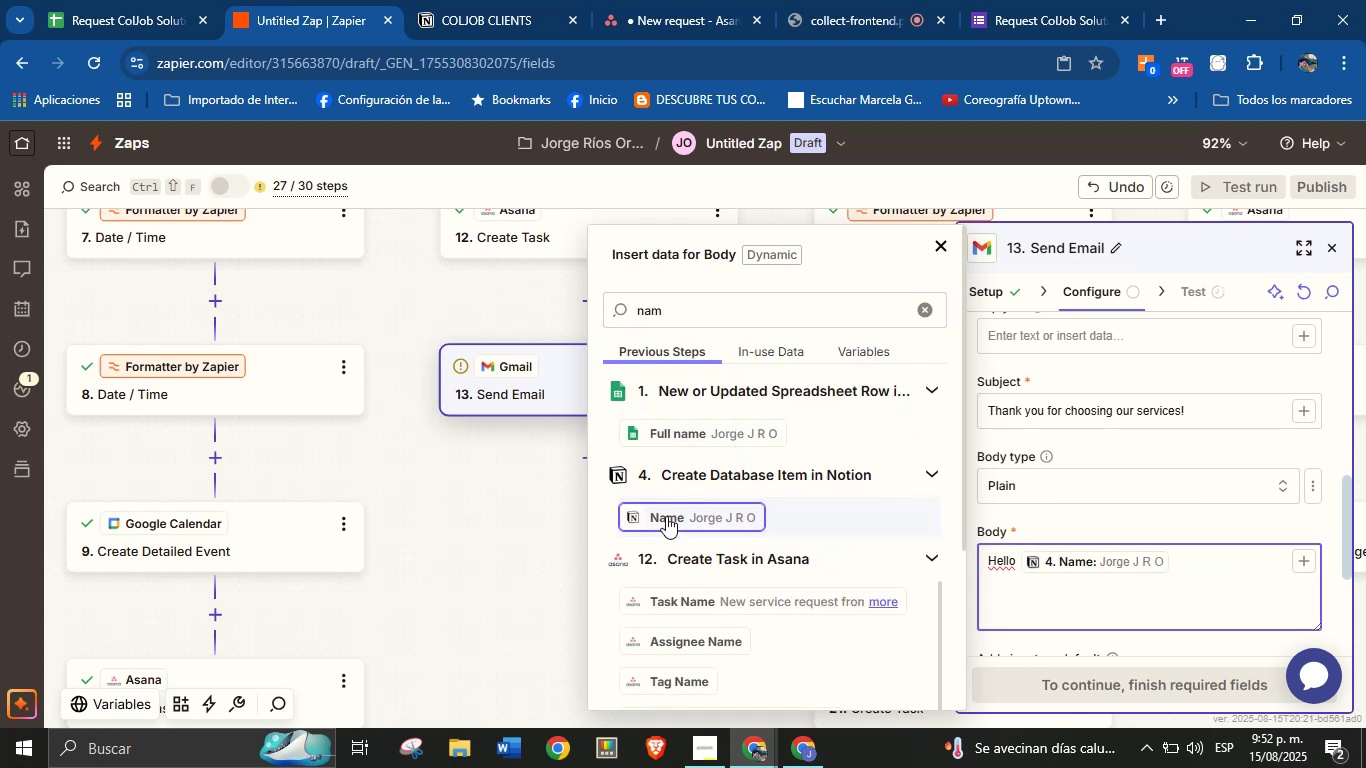 
key(Shift+1)
 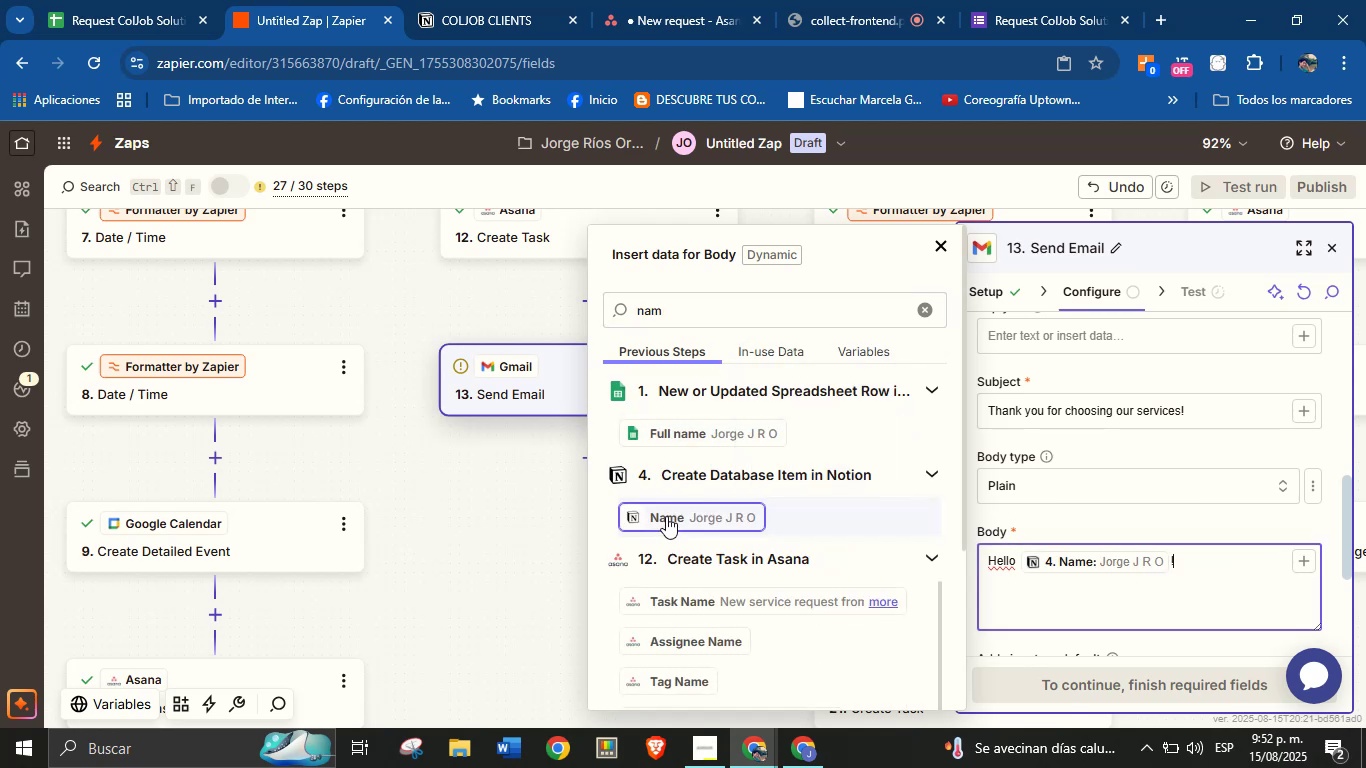 
key(Enter)
 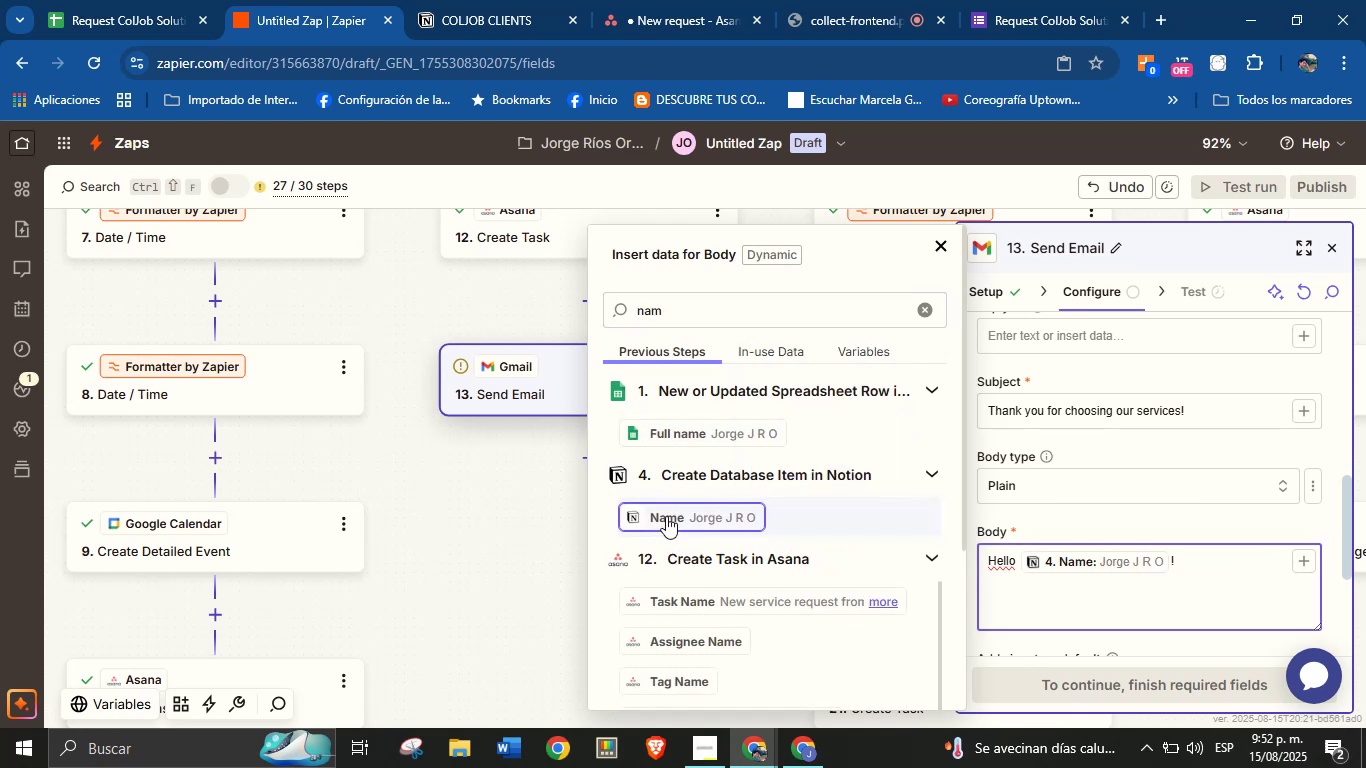 
key(Enter)
 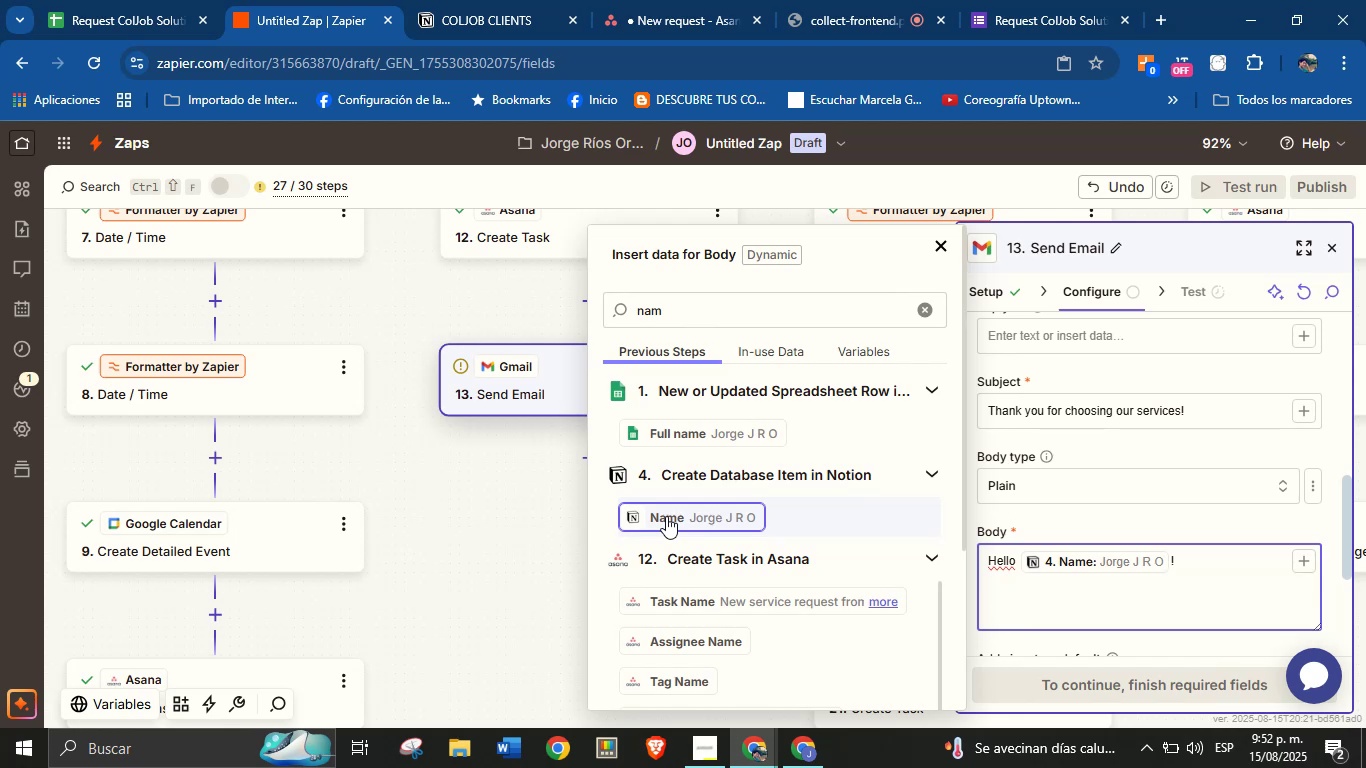 
type(Thank you )
 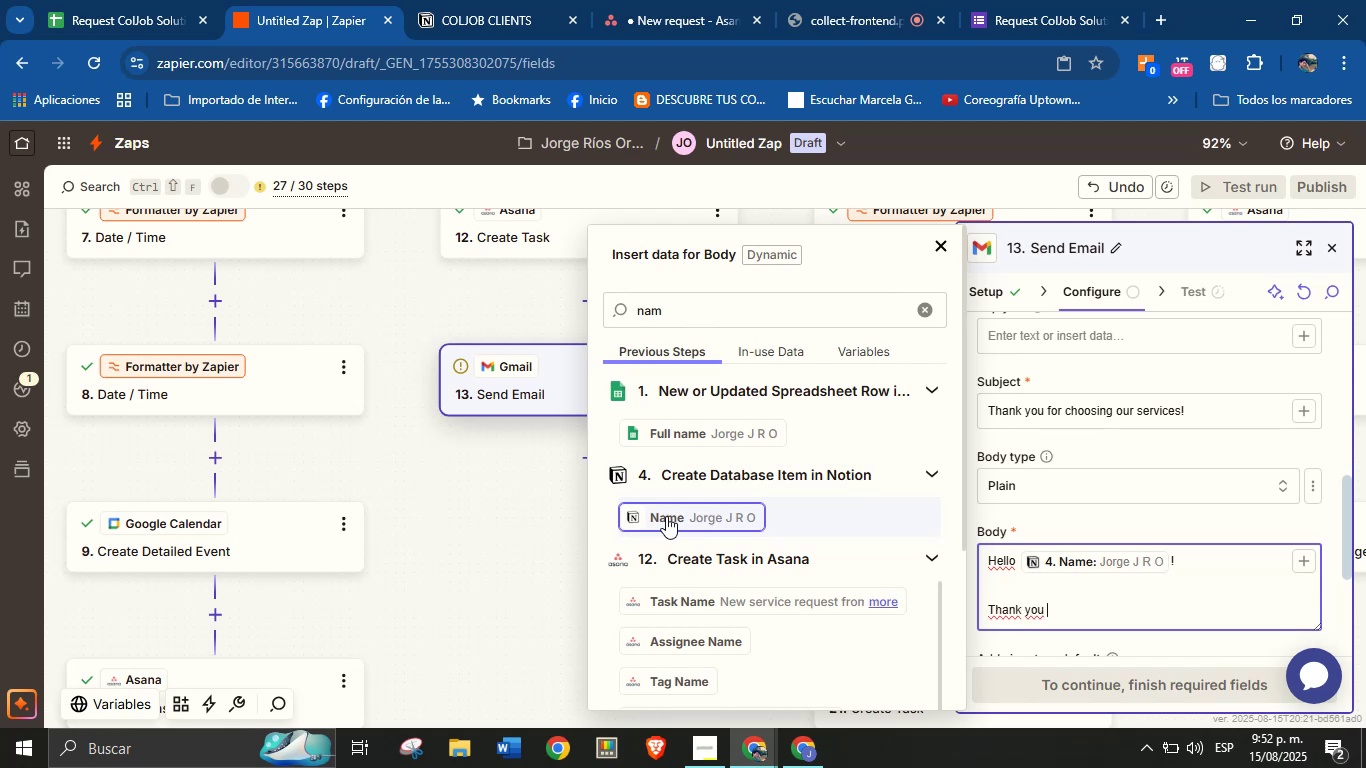 
wait(6.48)
 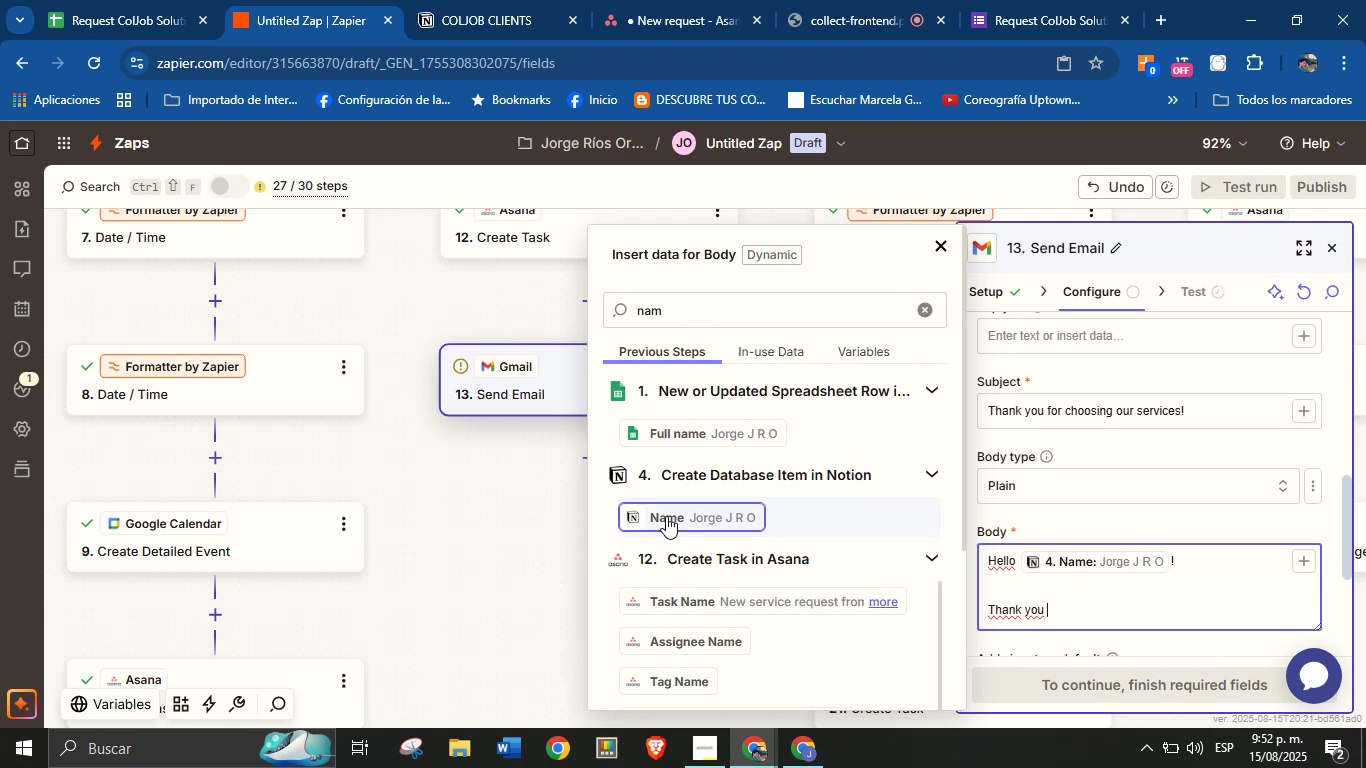 
type(for choosing )
key(Backspace)
key(Backspace)
key(Backspace)
key(Backspace)
key(Backspace)
key(Backspace)
key(Backspace)
key(Backspace)
key(Backspace)
key(Backspace)
type( requesting our services!)
 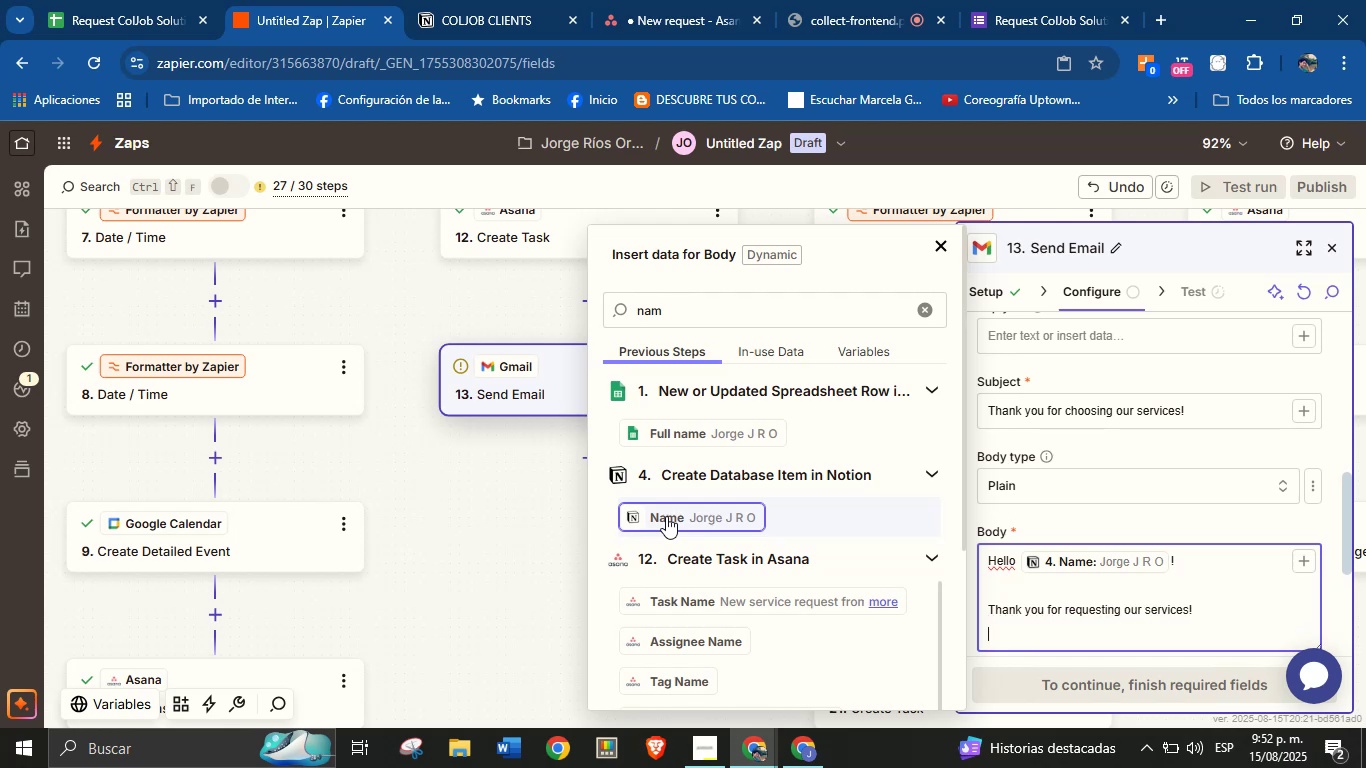 
 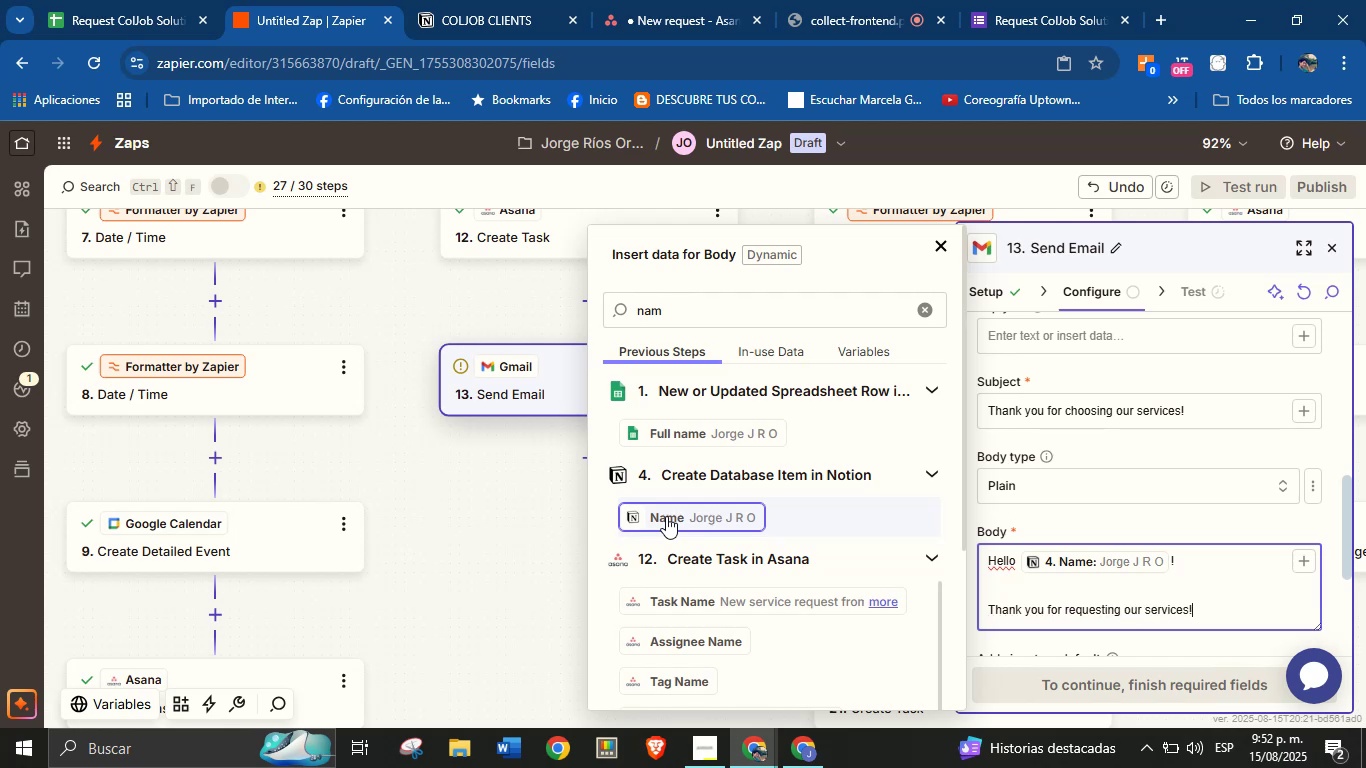 
key(Enter)
 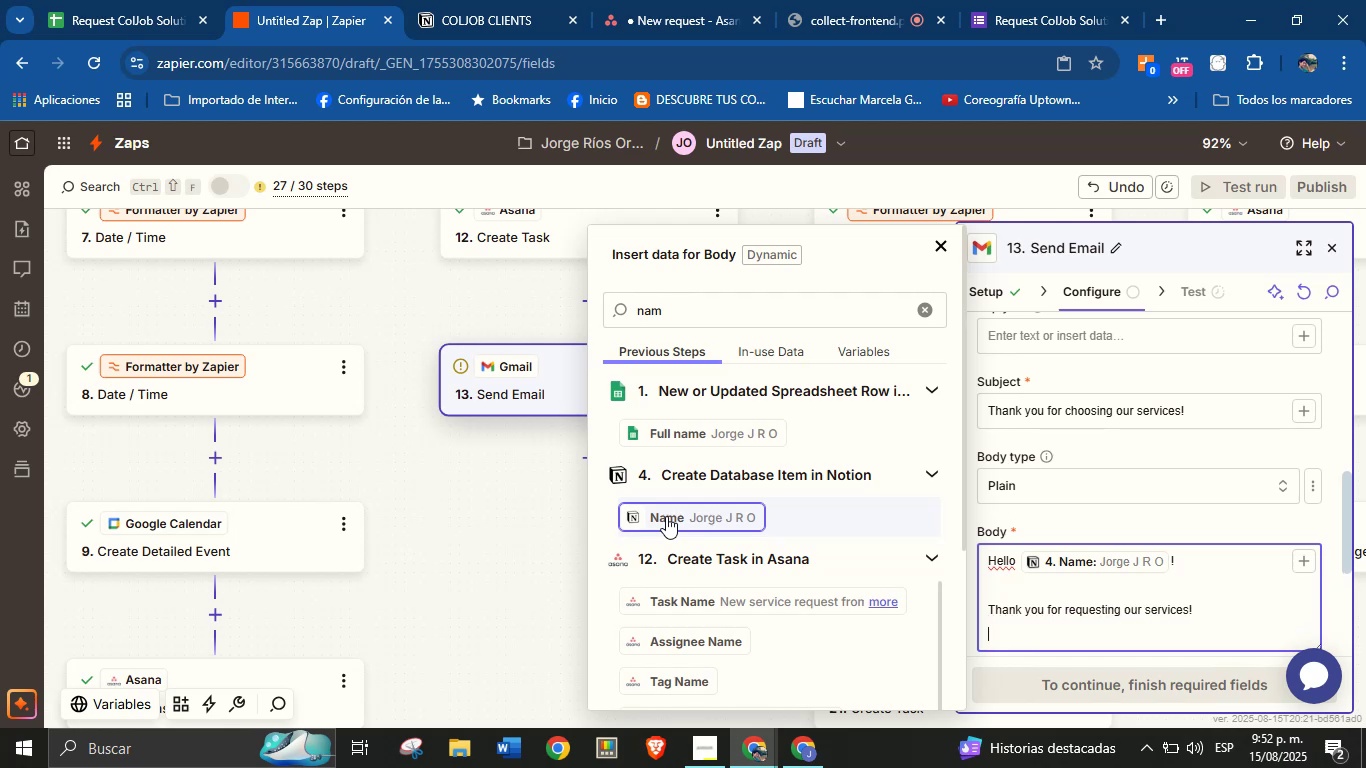 
type(We trul appreciate the trust ou[ve placed in us.)
 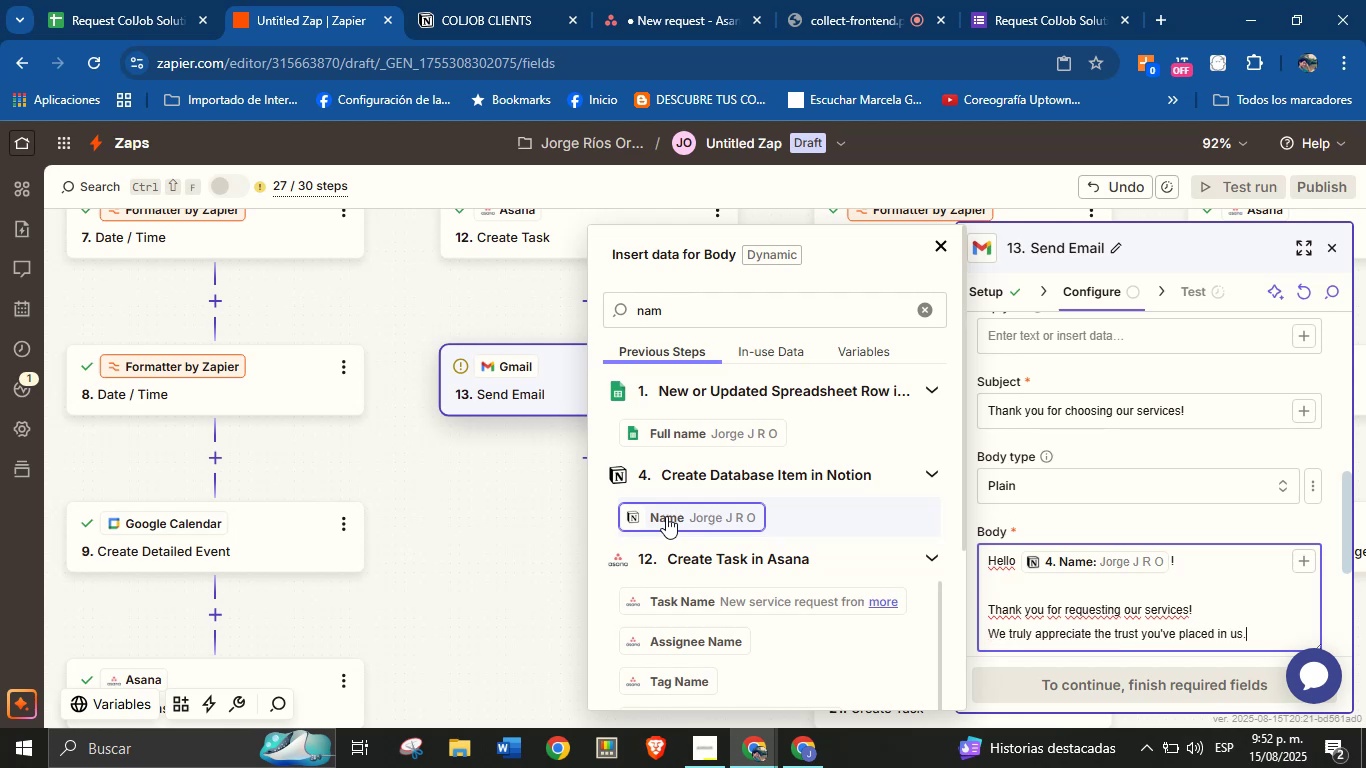 
hold_key(key=Y, duration=9.06)
 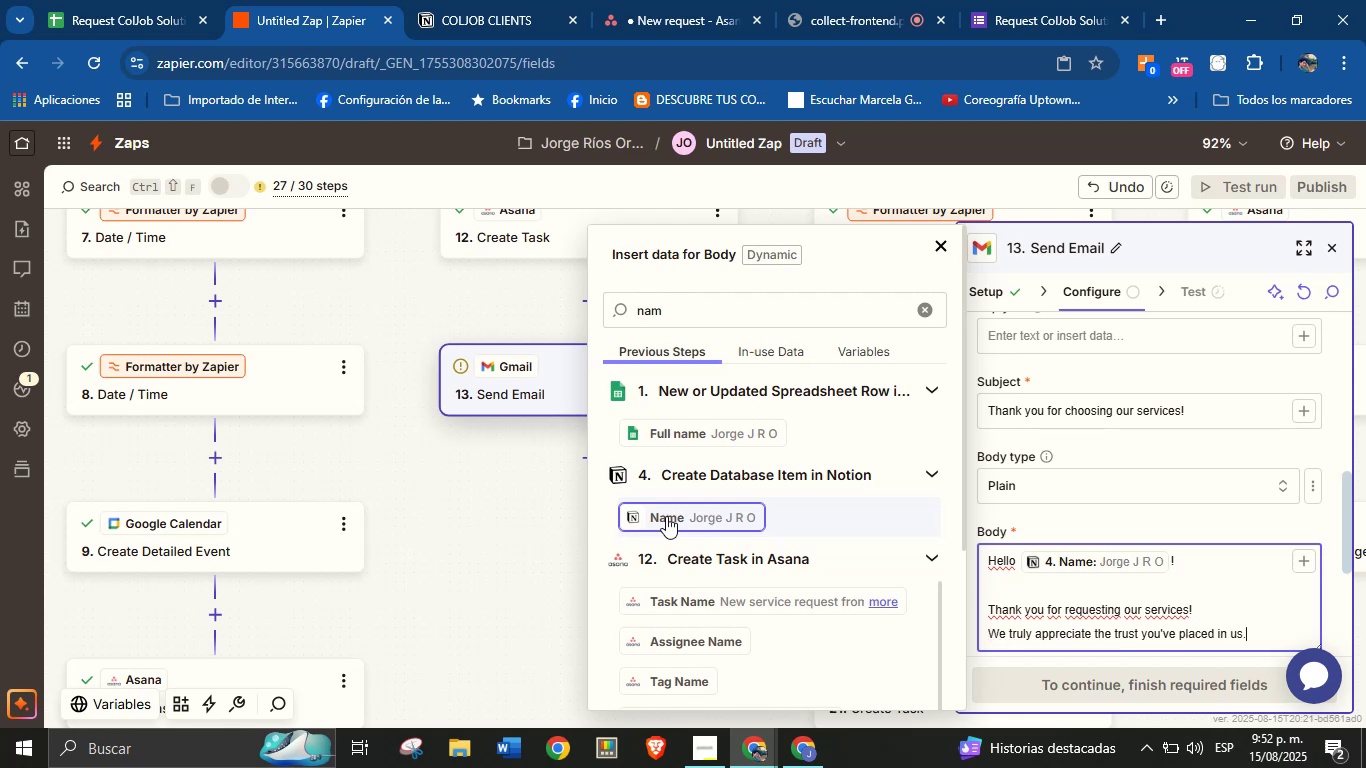 
key(Enter)
 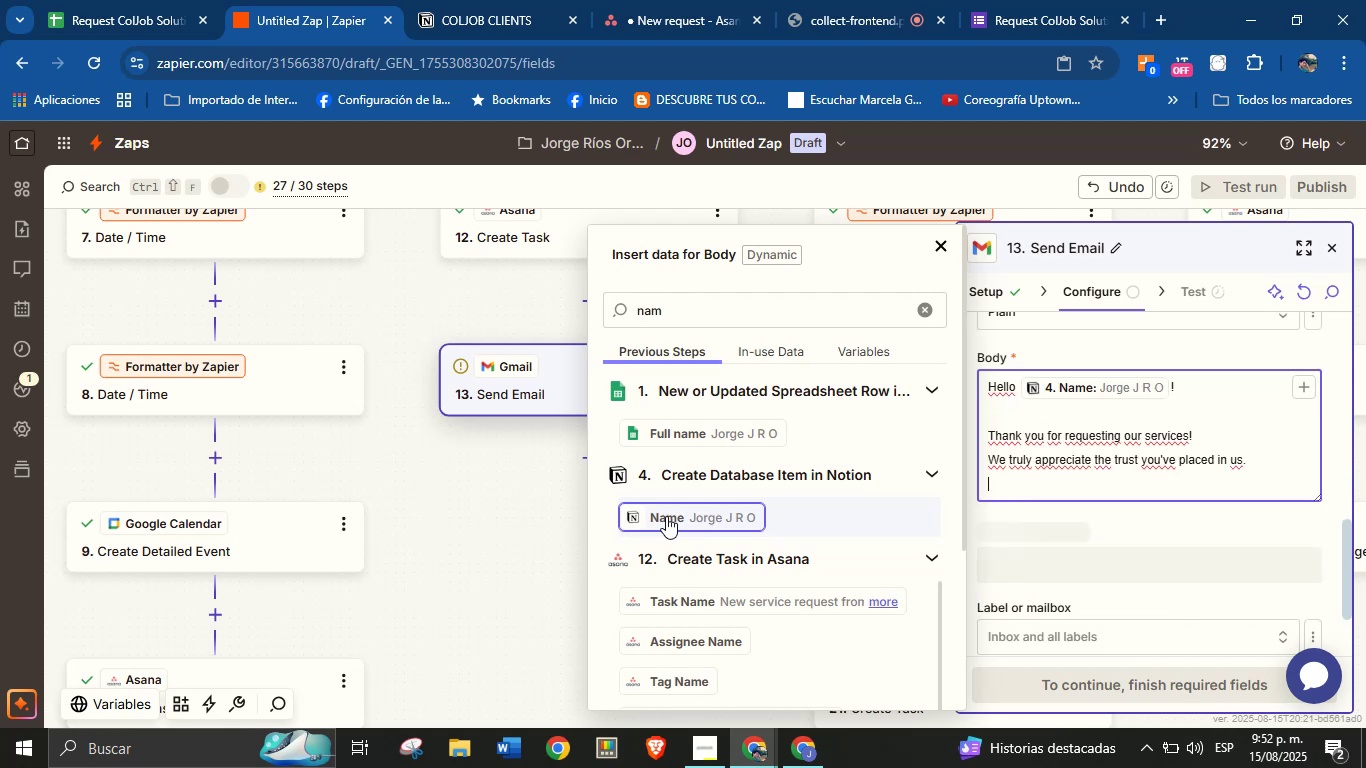 
key(Enter)
 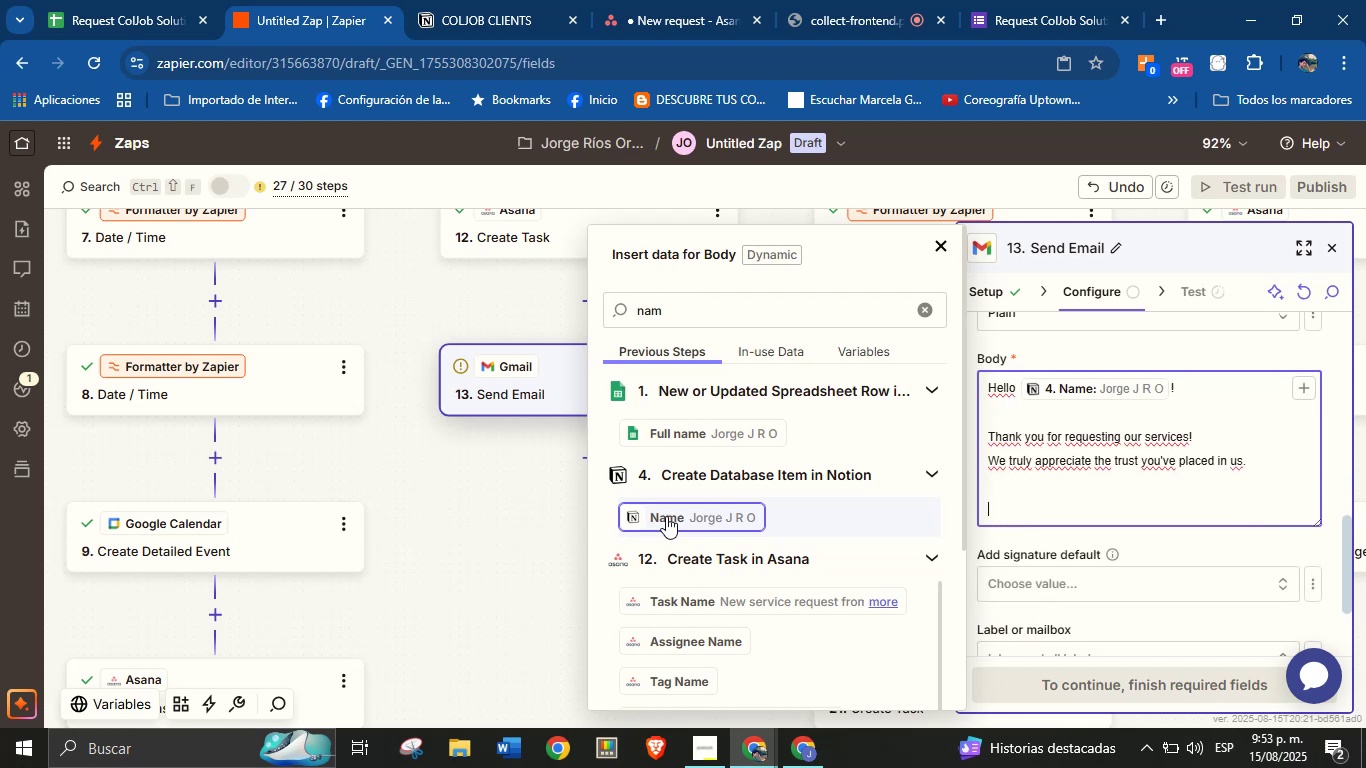 
key(CapsLock)
 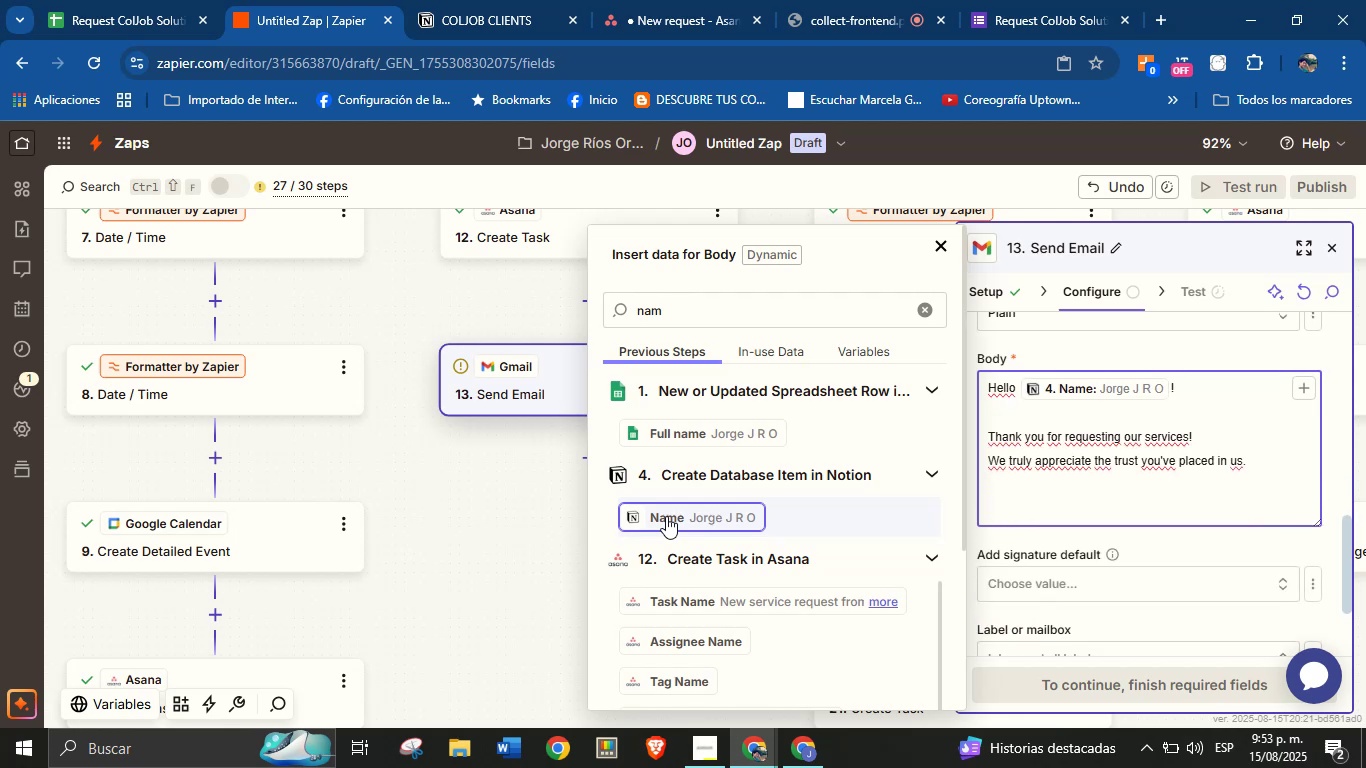 
type(WE)
key(Backspace)
type(e will )
 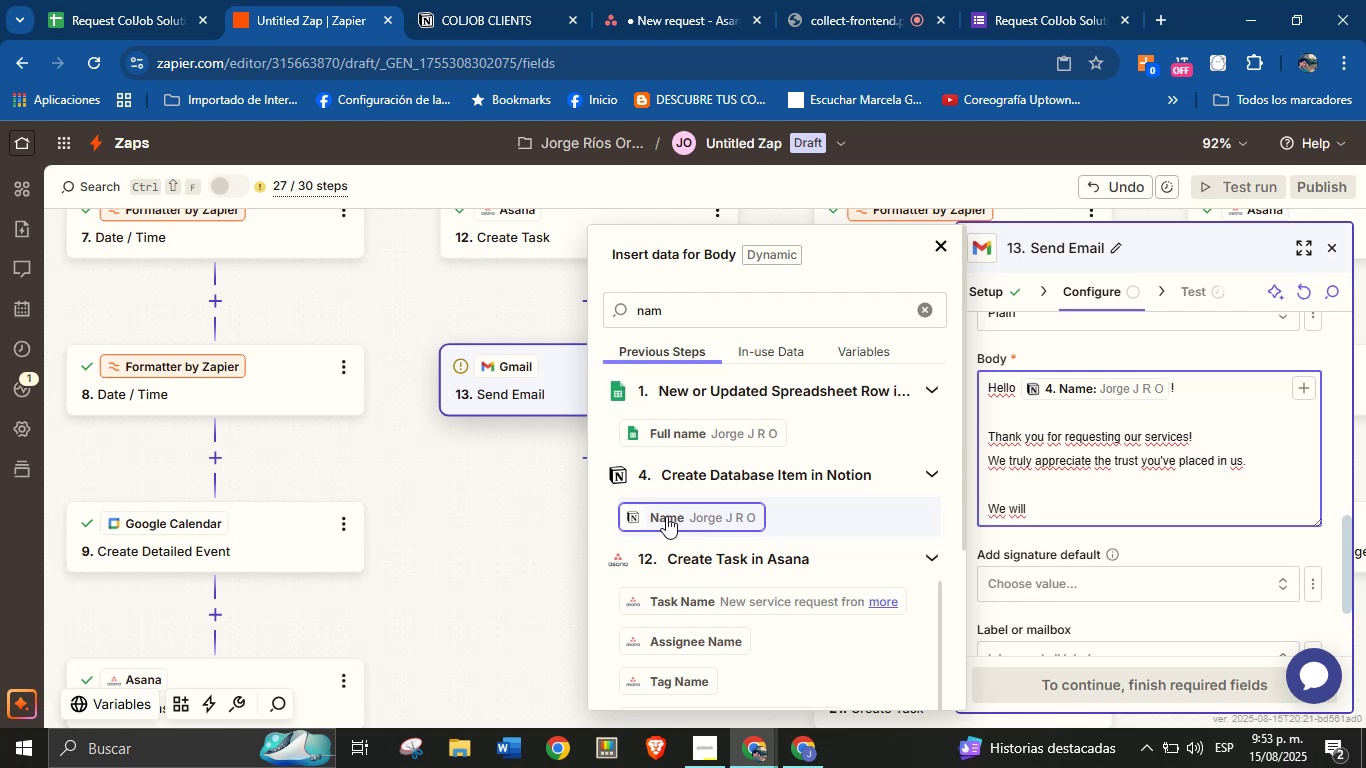 
wait(7.03)
 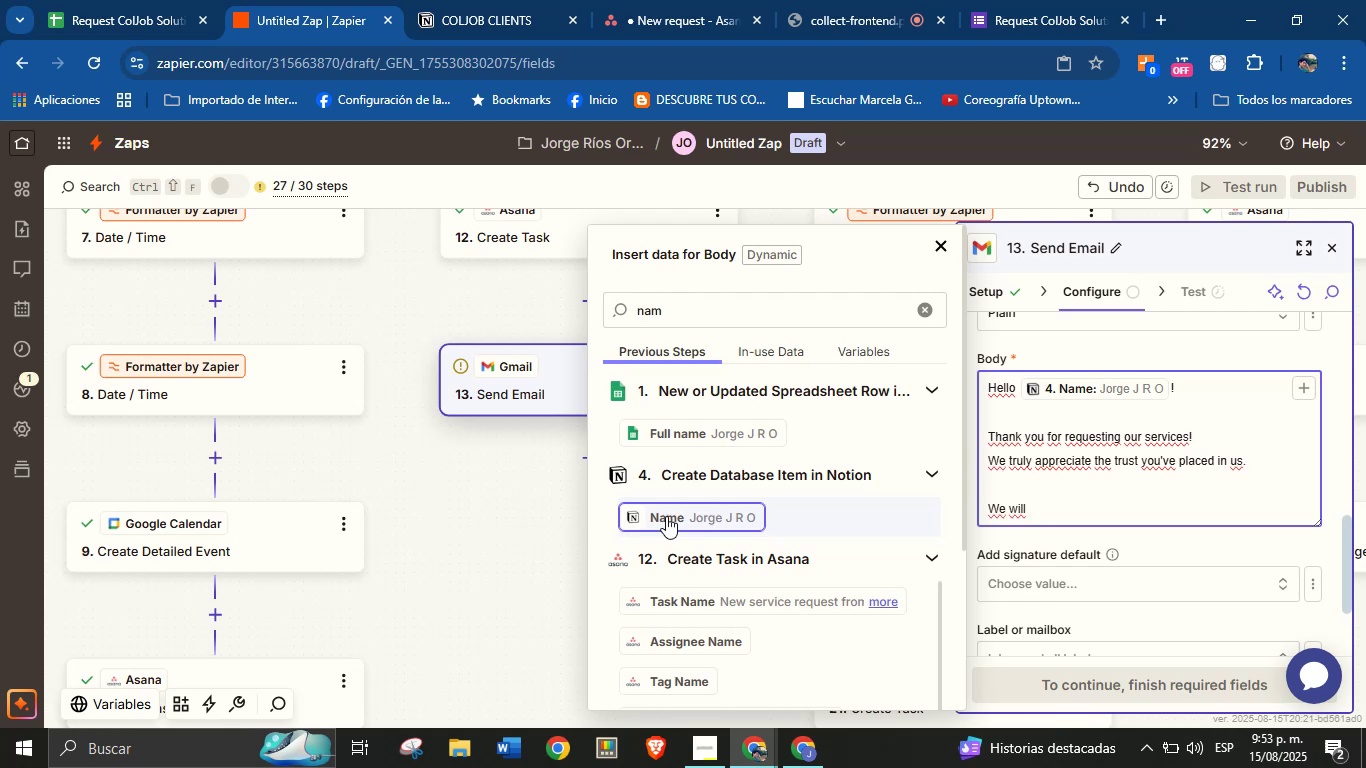 
type(get in touch wiht)
key(Backspace)
key(Backspace)
type(th you verysoon!)
 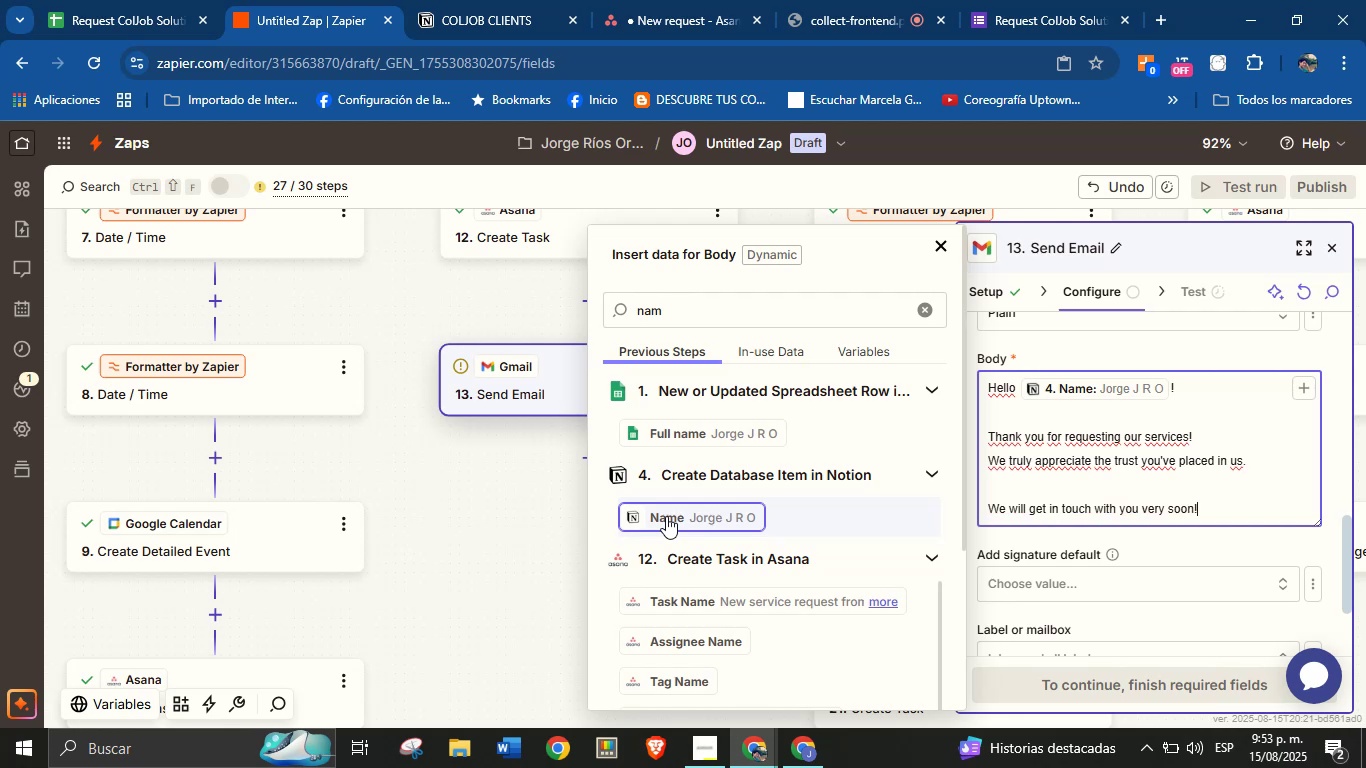 
hold_key(key=Space, duration=4.79)
 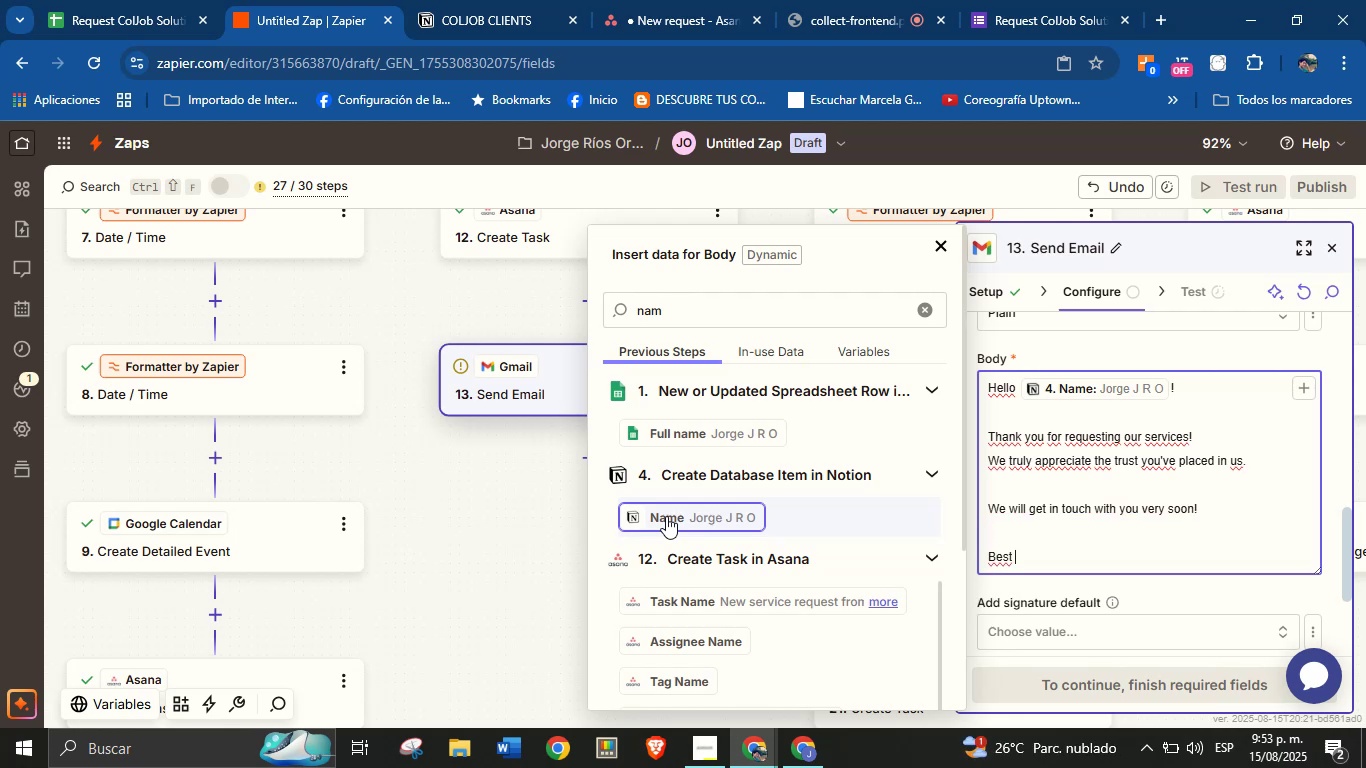 
key(Enter)
 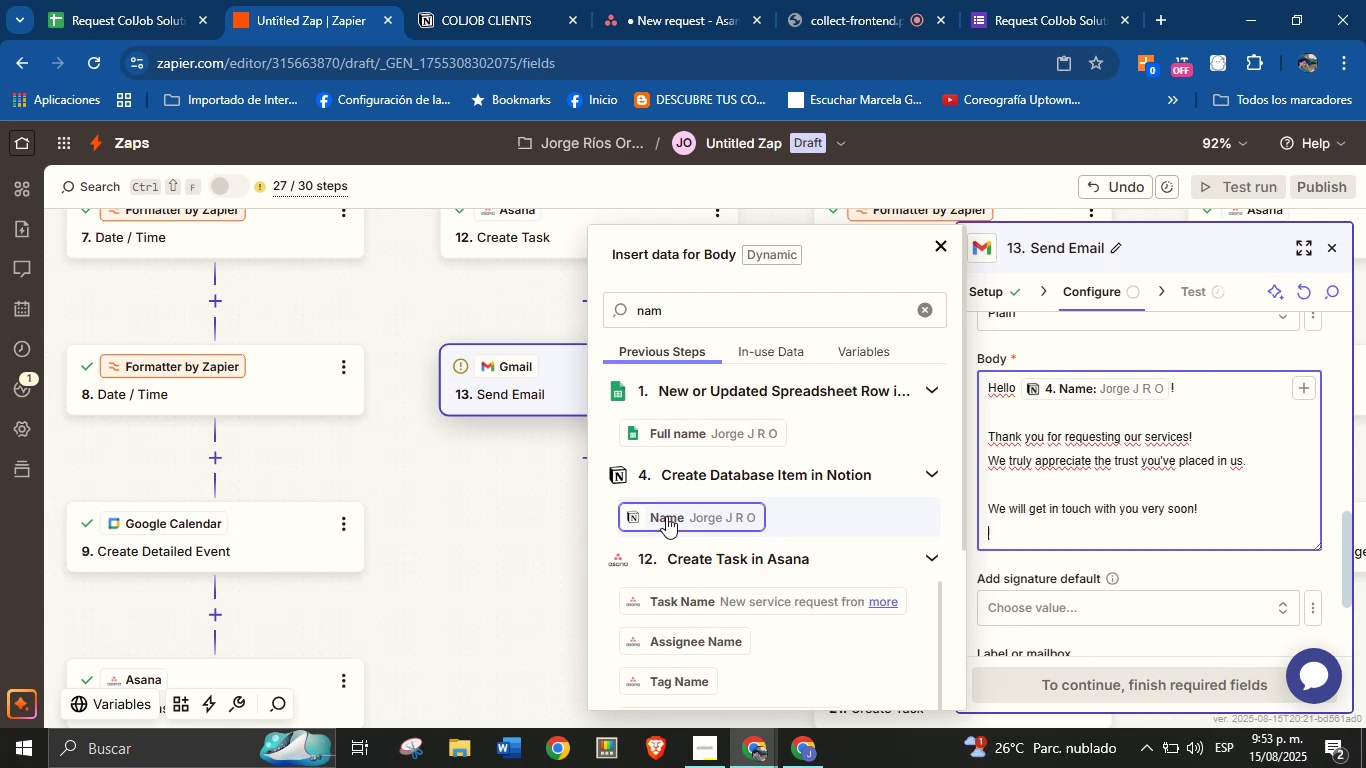 
key(Enter)
 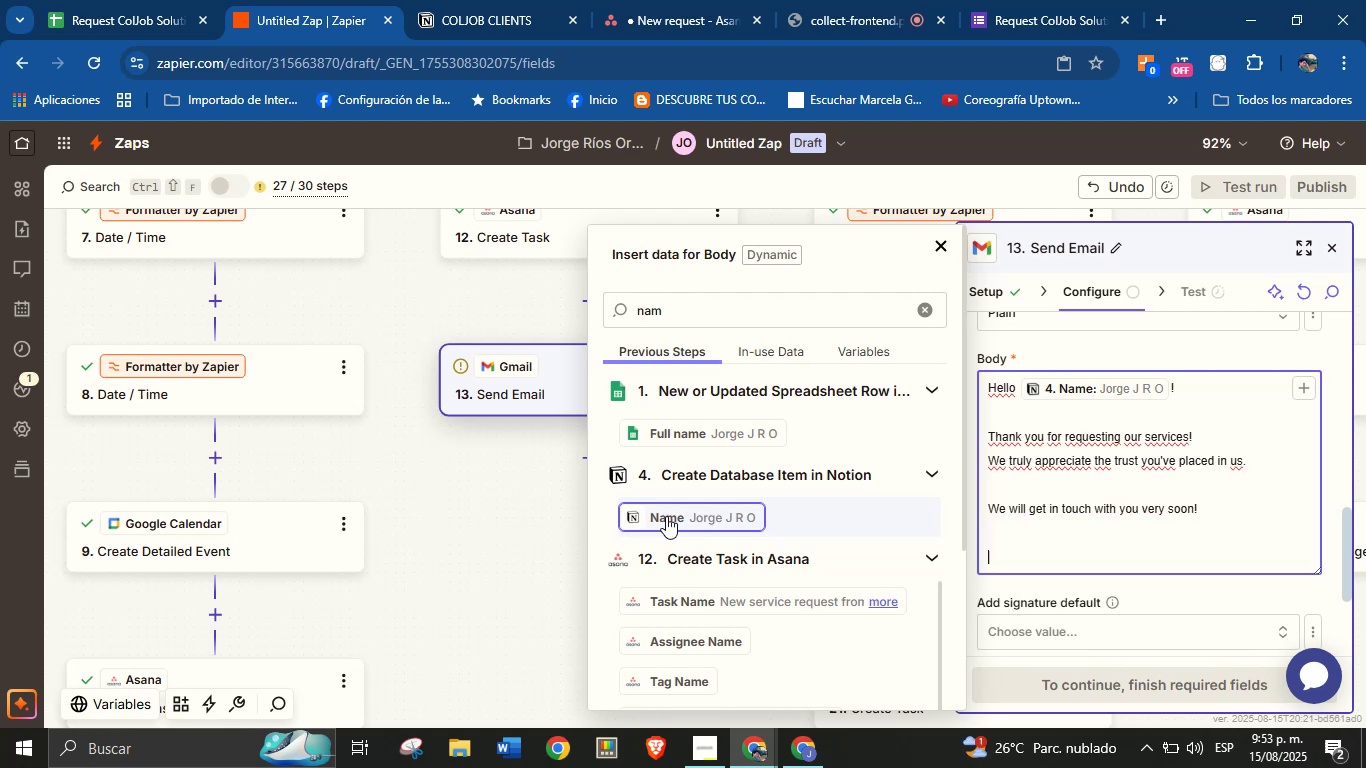 
type(Bestregards,)
 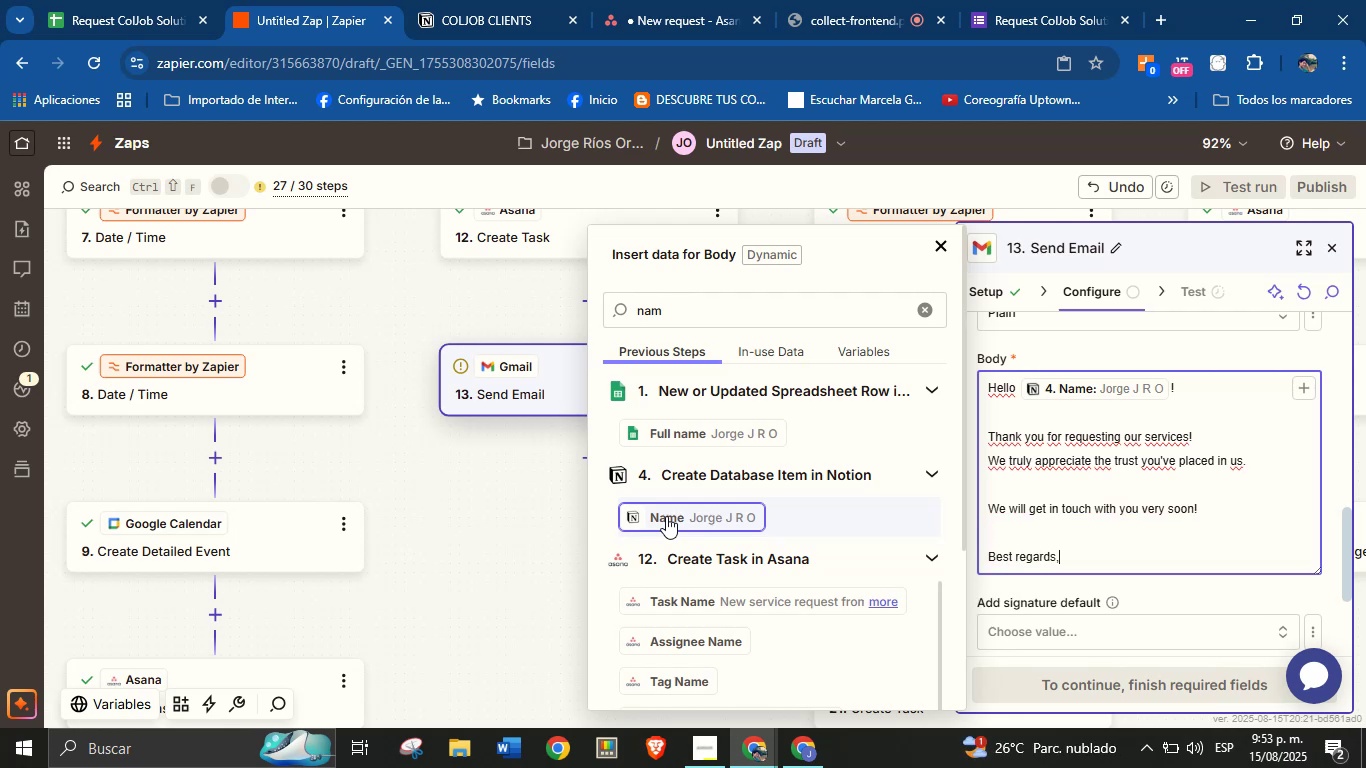 
key(Enter)
 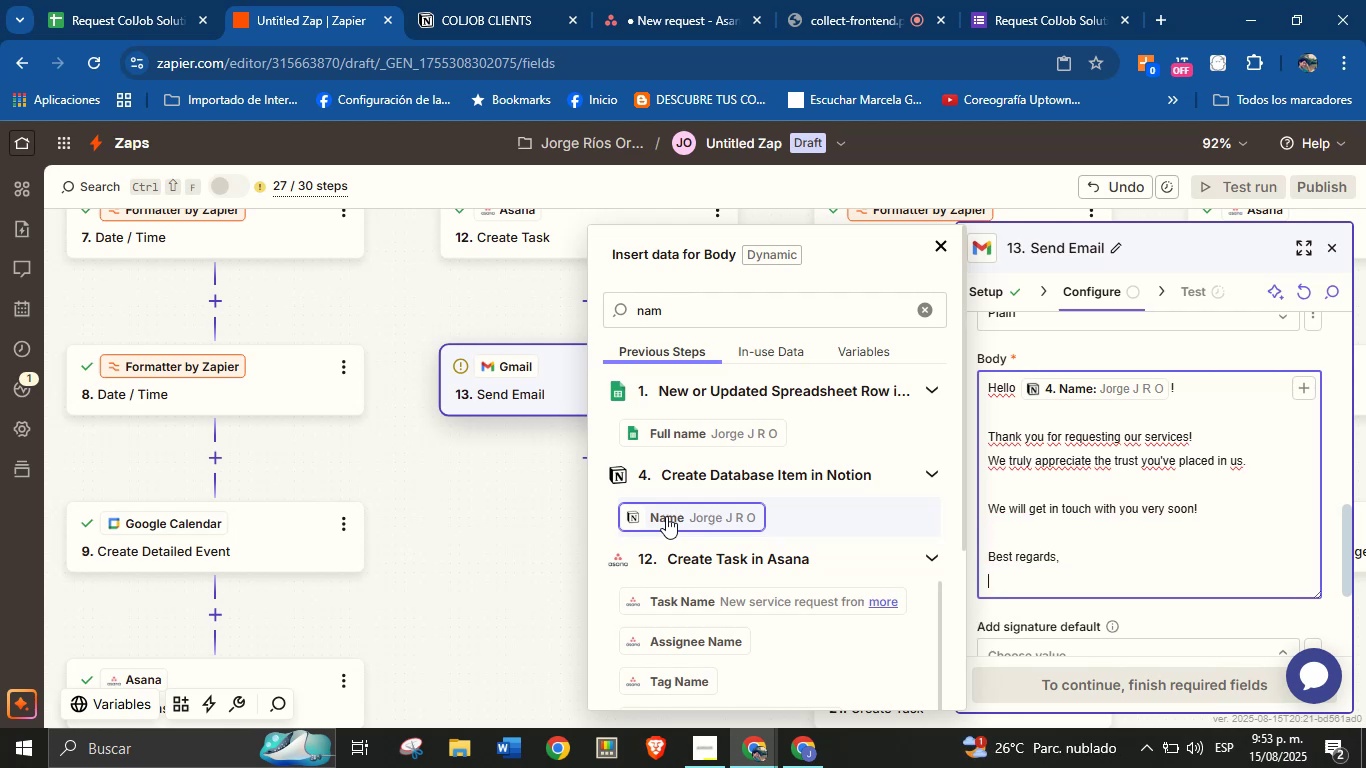 
type(Jorge \ ColJob Team Solutions)
 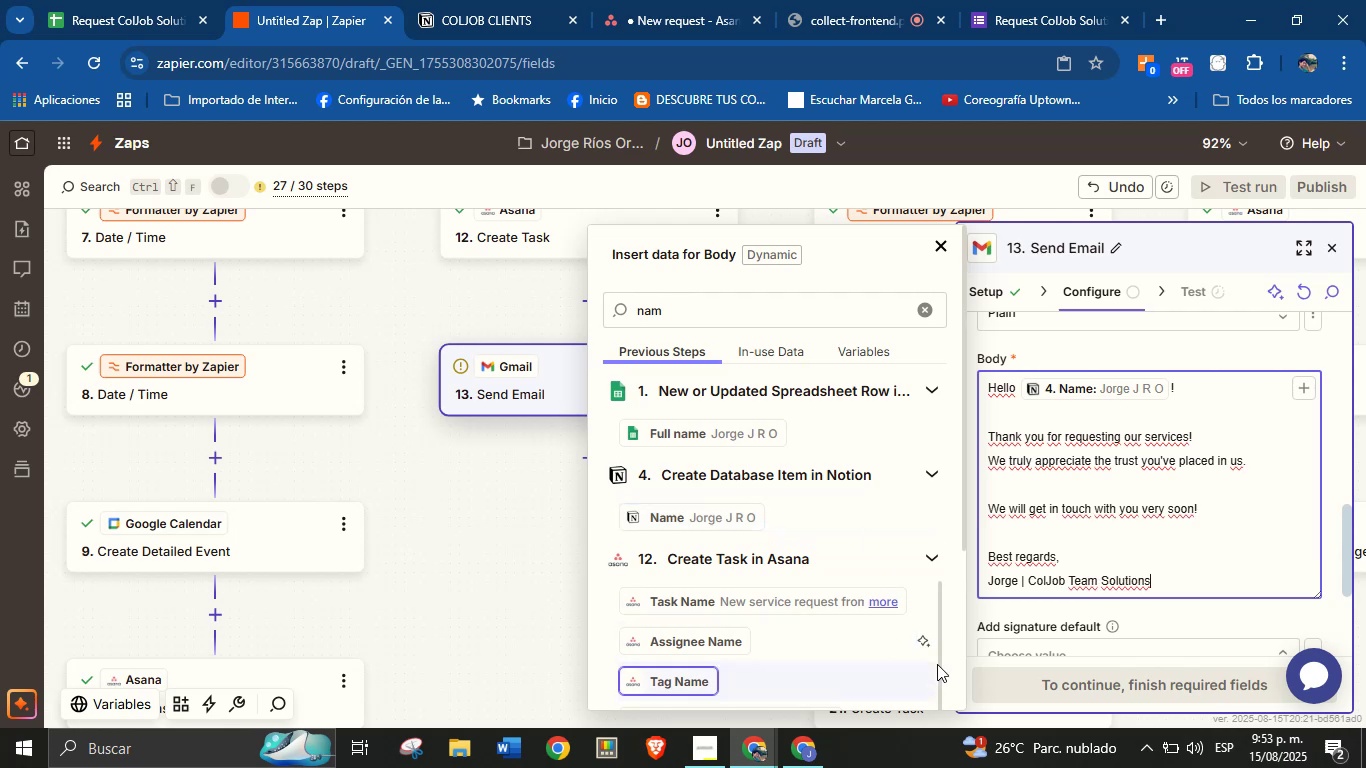 
left_click([1175, 608])
 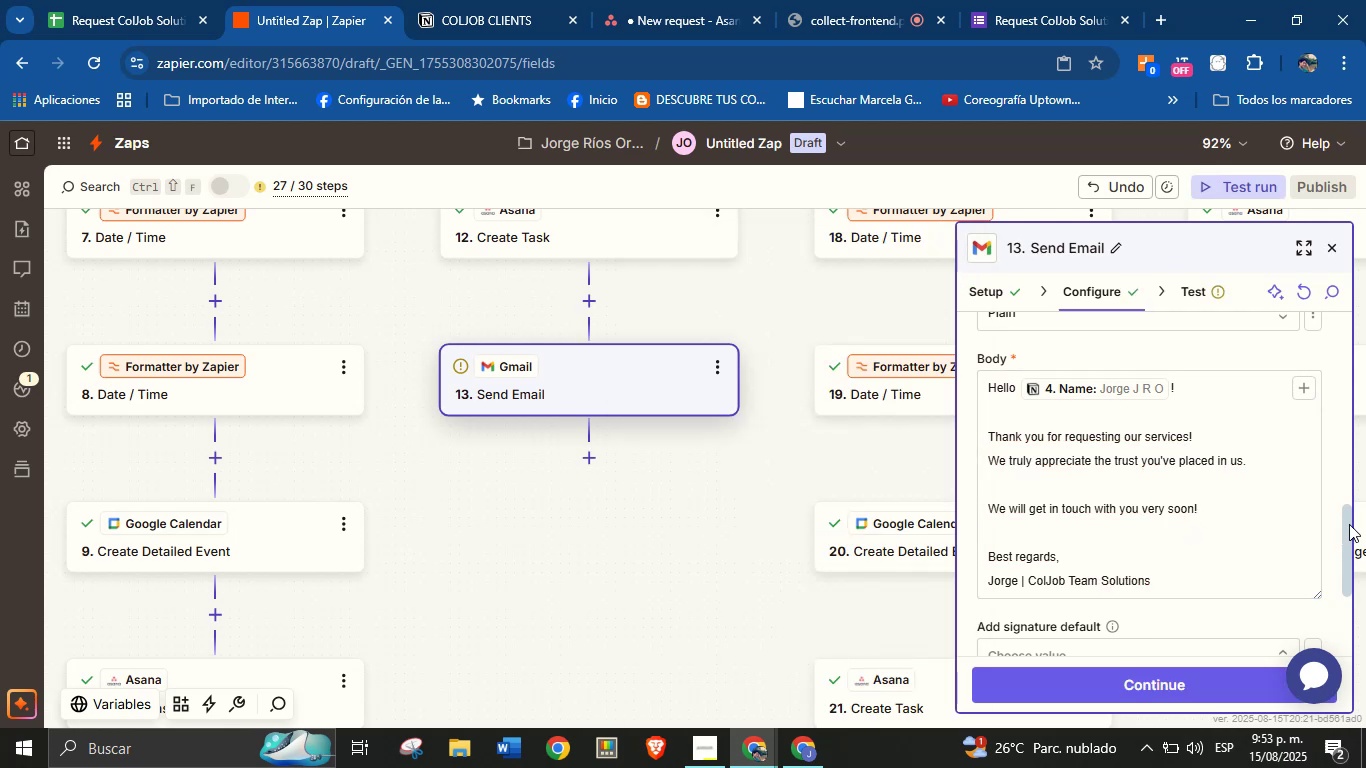 
left_click_drag(start_coordinate=[1346, 522], to_coordinate=[1326, 612])
 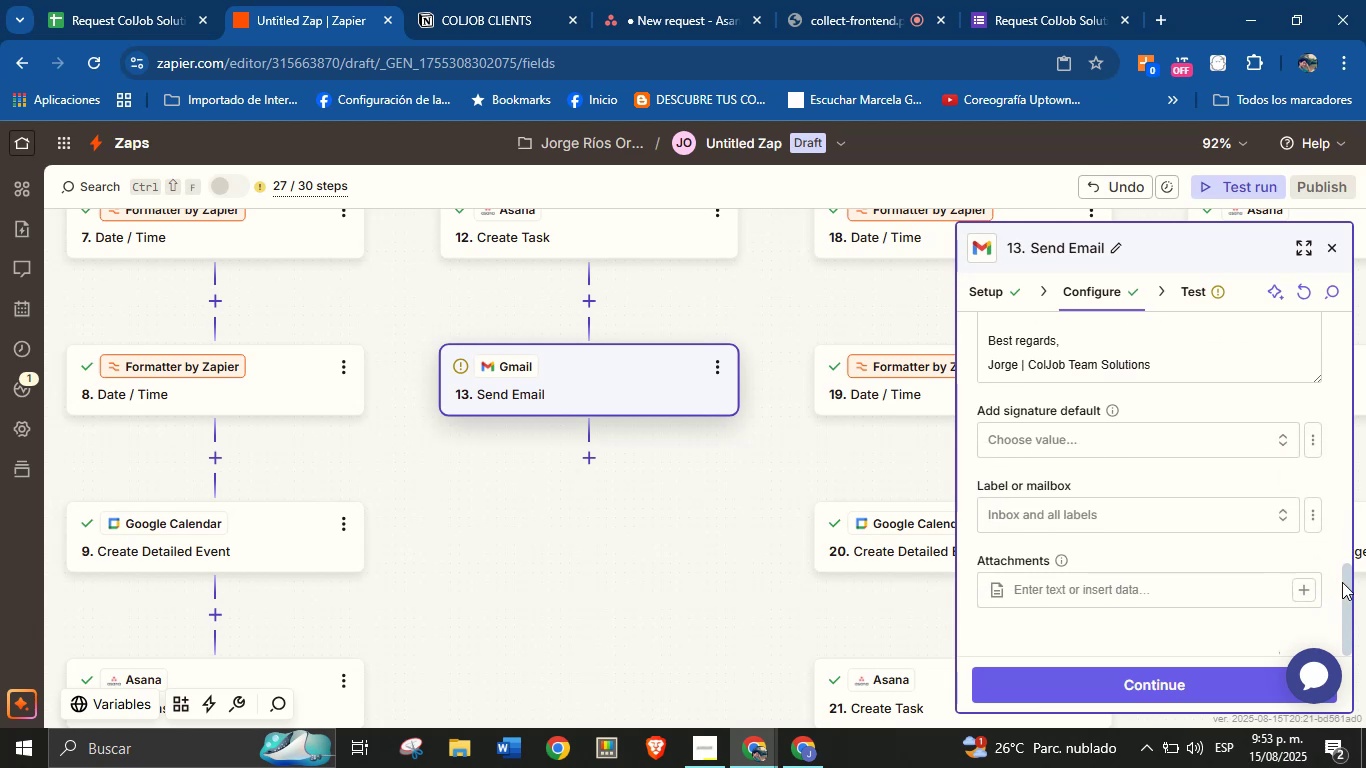 
left_click_drag(start_coordinate=[1347, 581], to_coordinate=[1344, 312])
 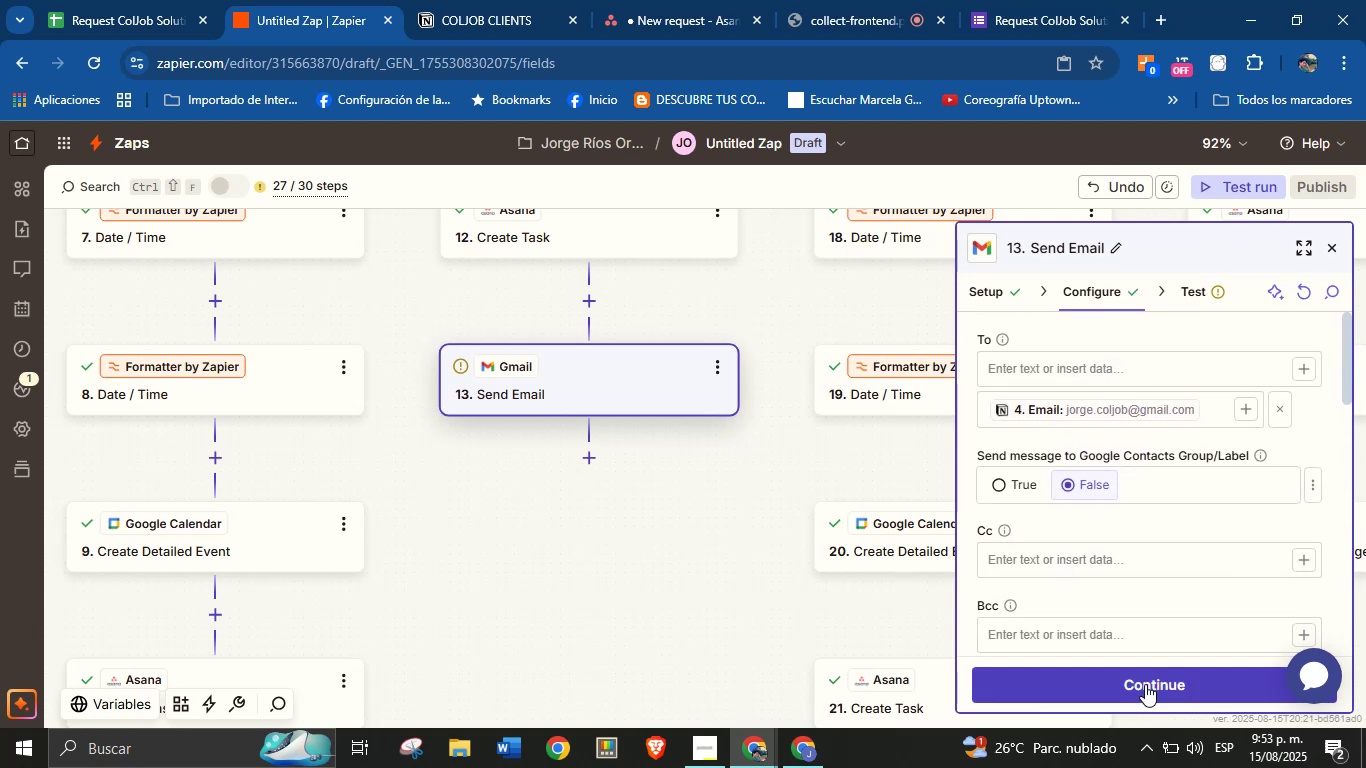 
left_click([1143, 690])
 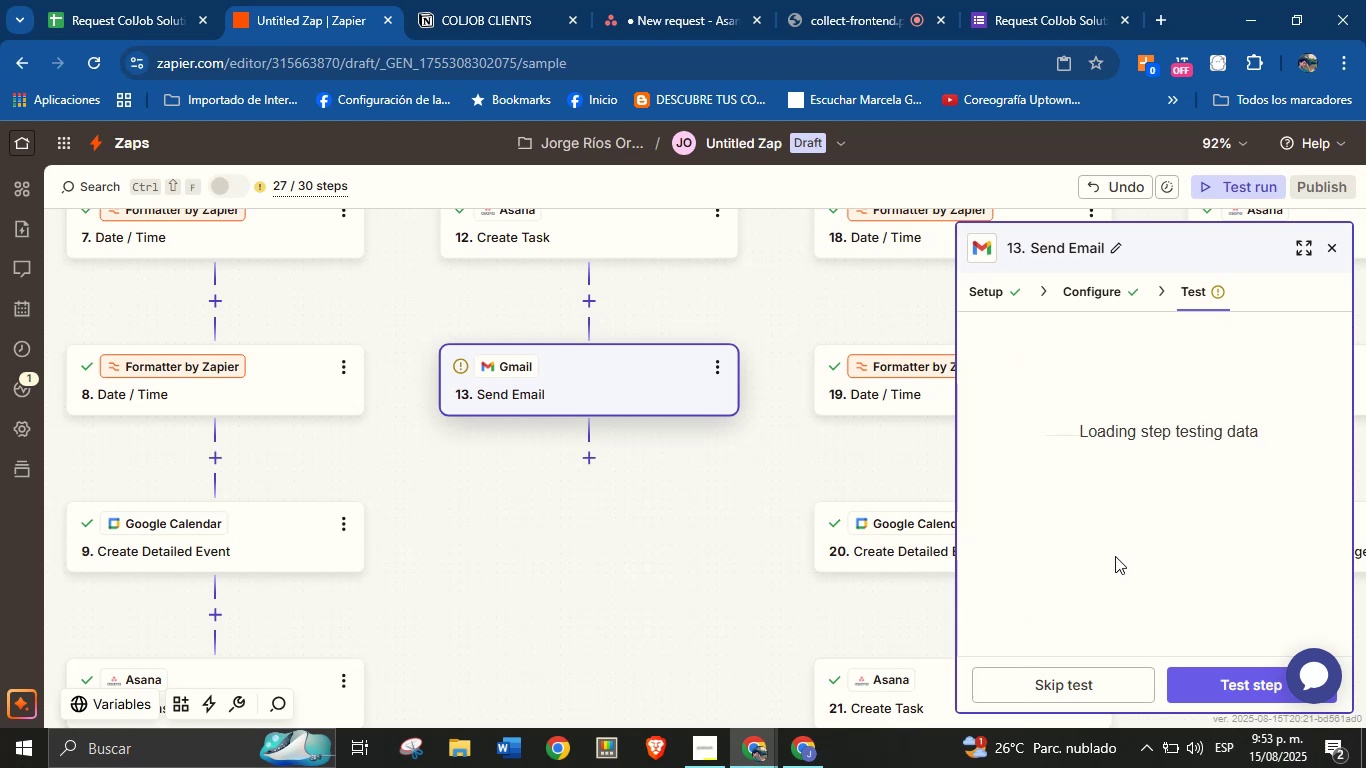 
mouse_move([1064, 564])
 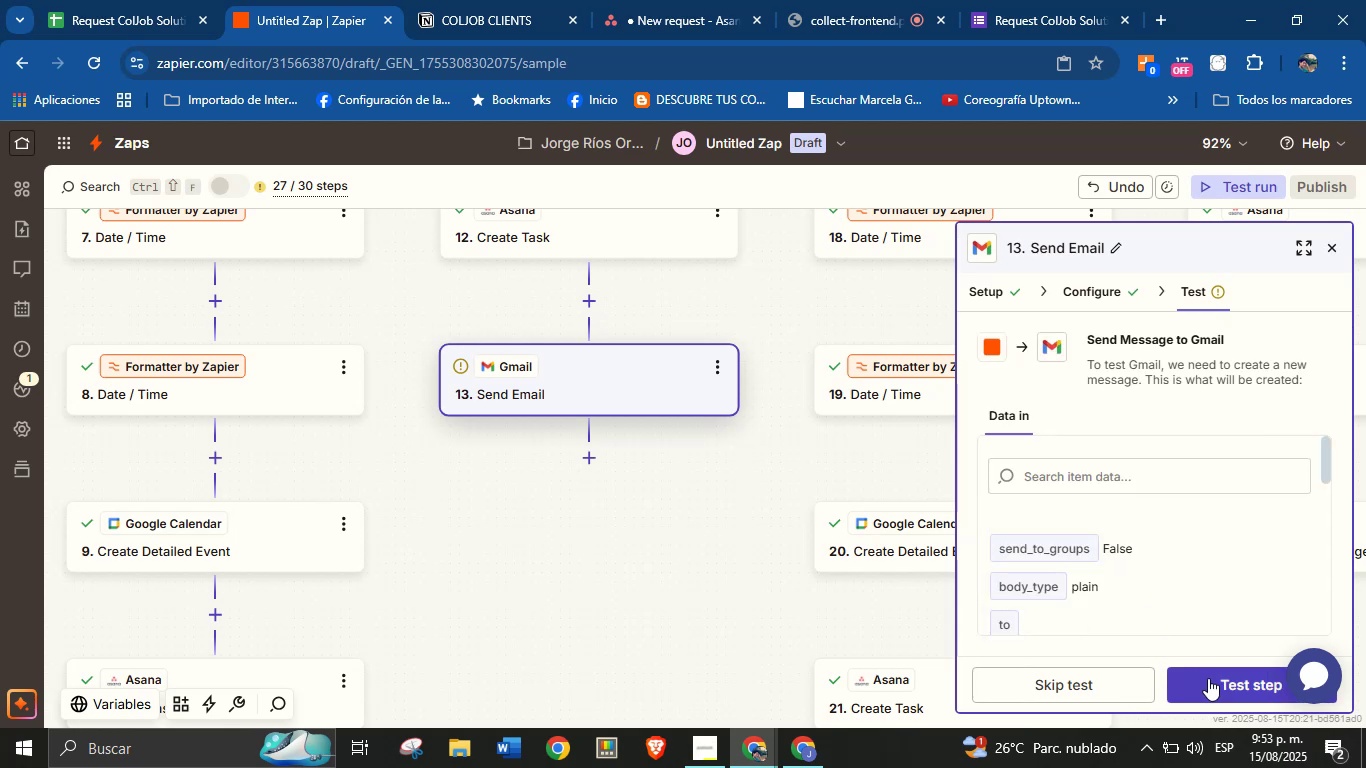 
left_click([1212, 681])
 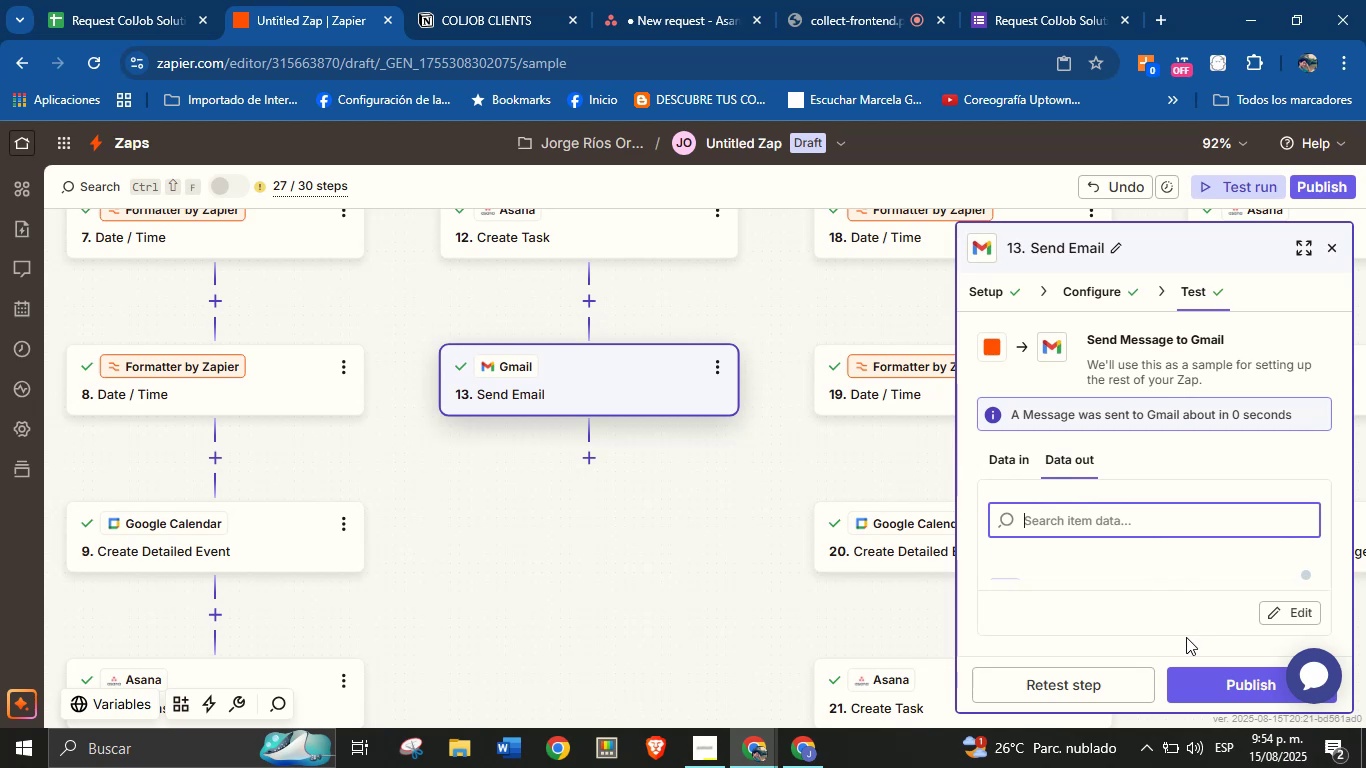 
wait(6.74)
 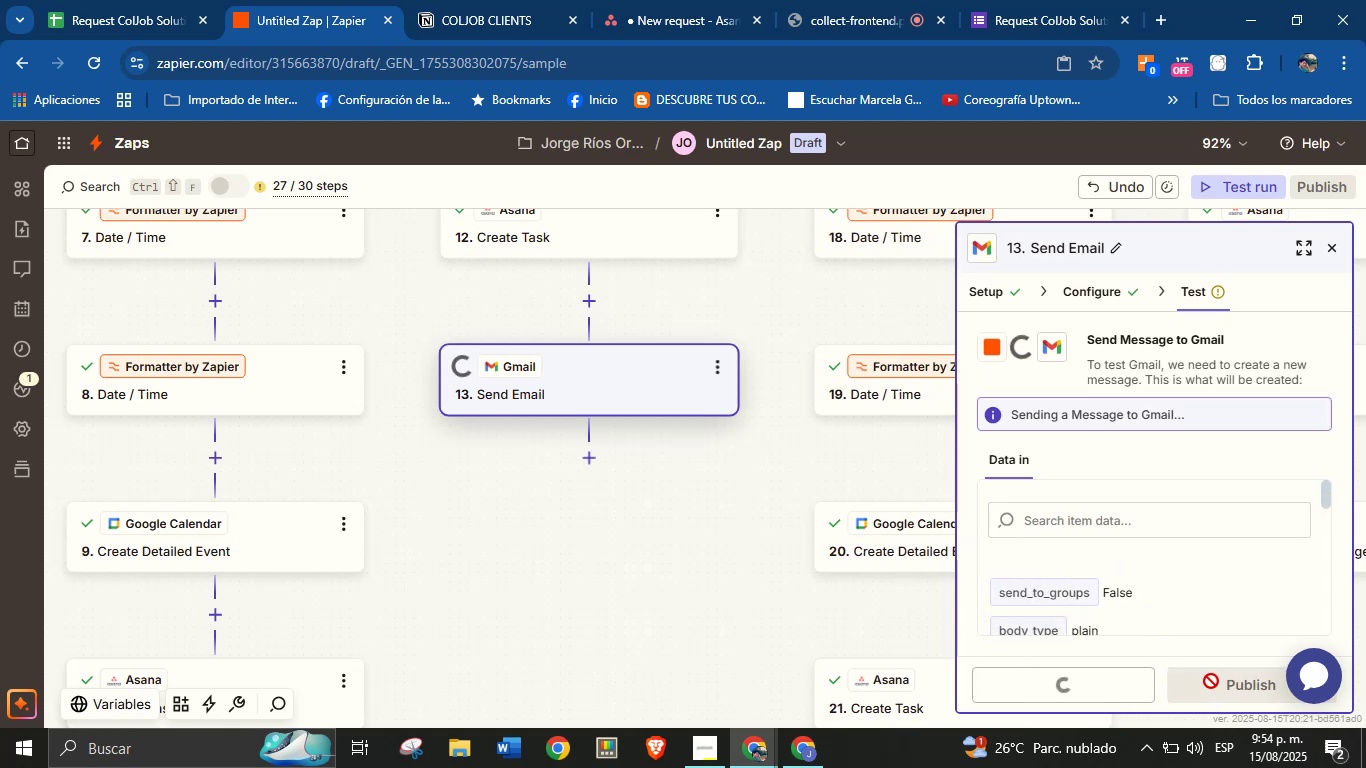 
left_click([591, 463])
 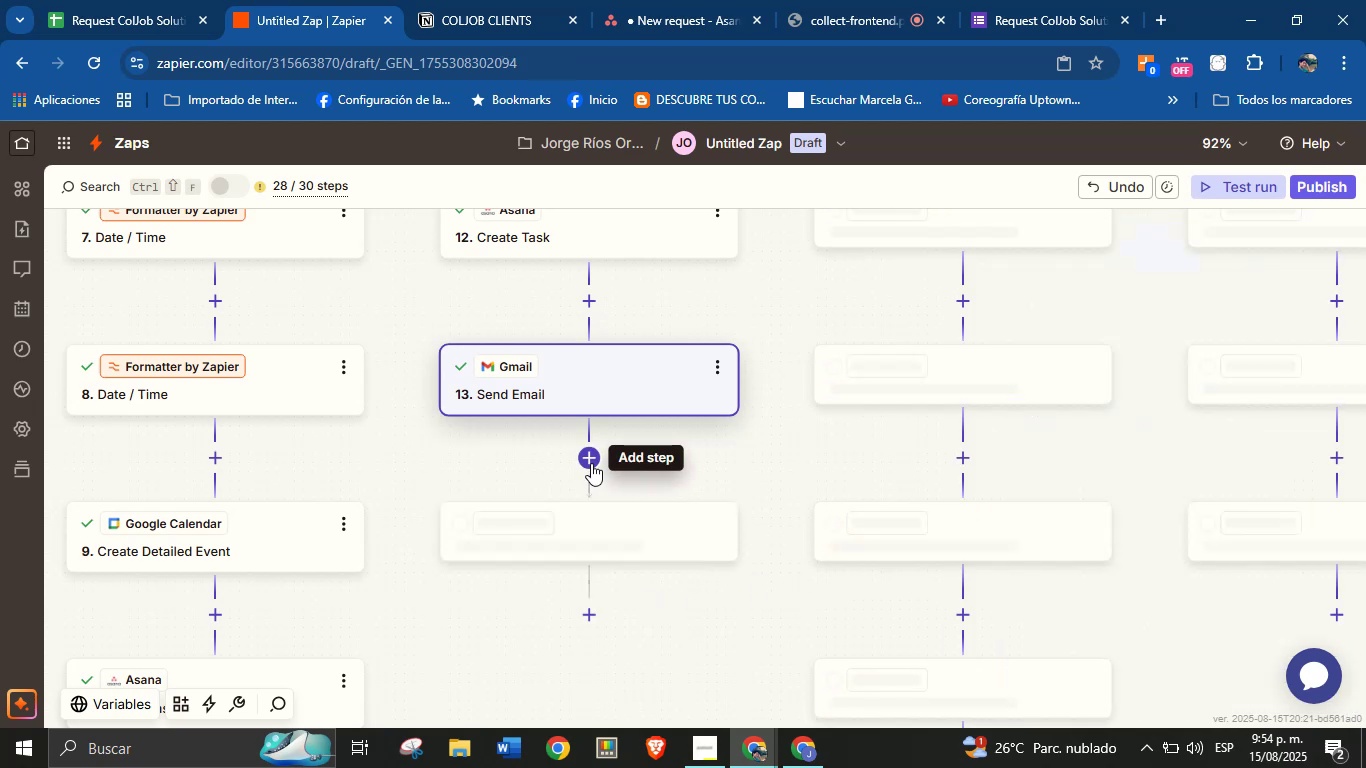 
mouse_move([630, 468])
 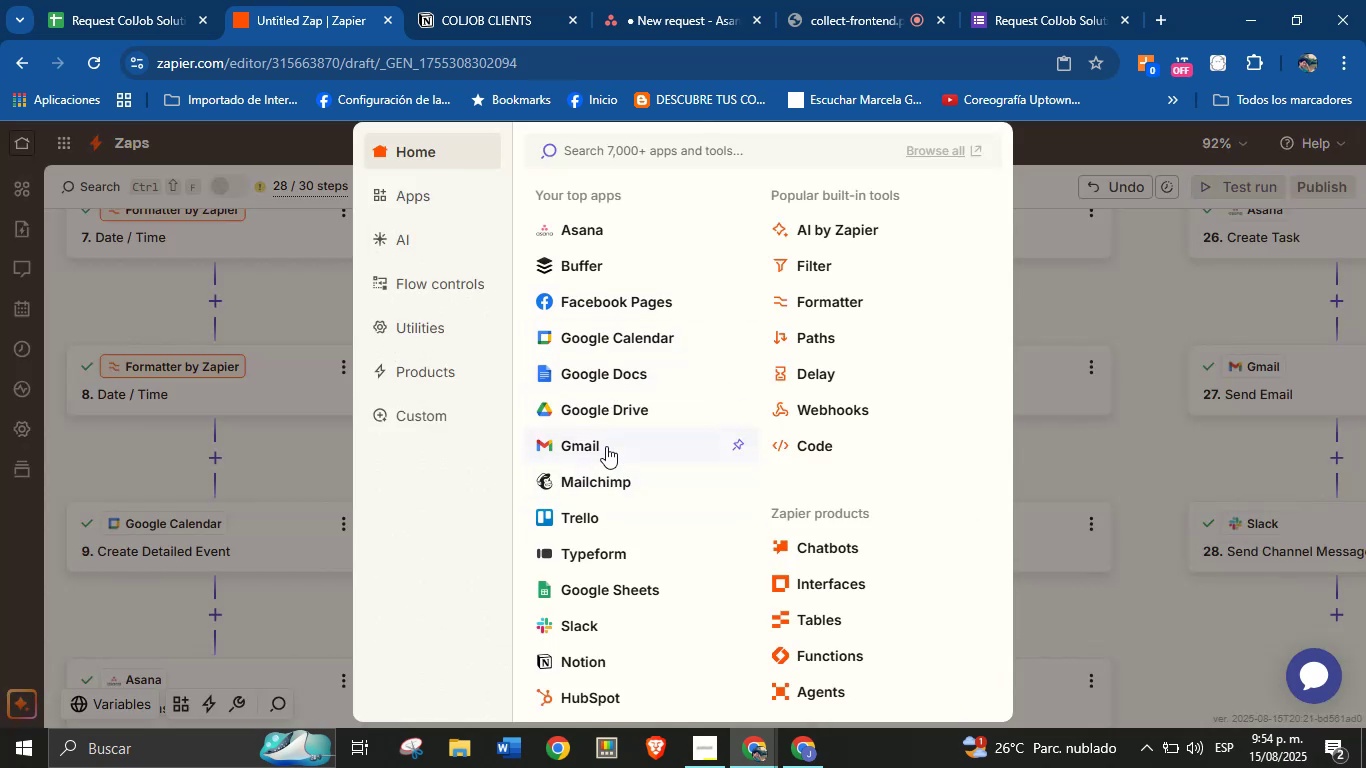 
left_click([597, 619])
 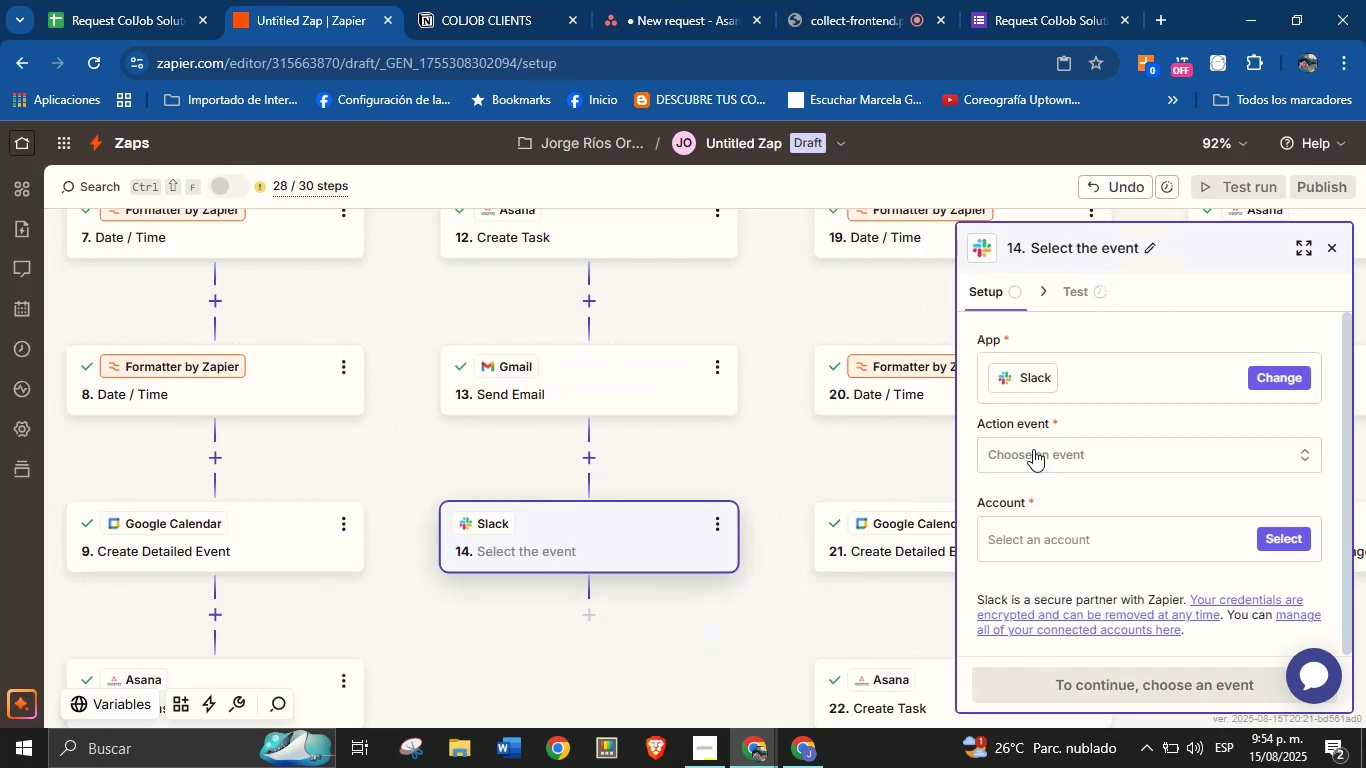 
left_click([1120, 452])
 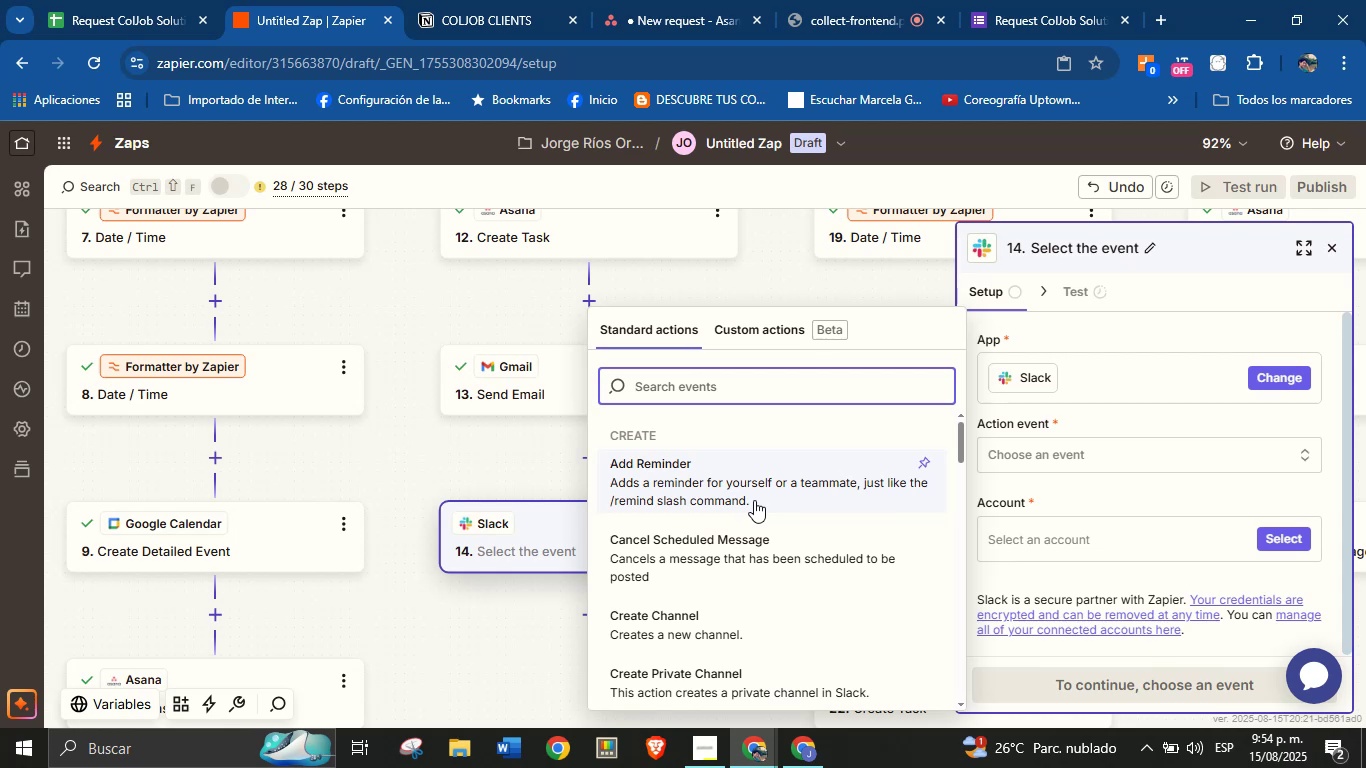 
wait(18.85)
 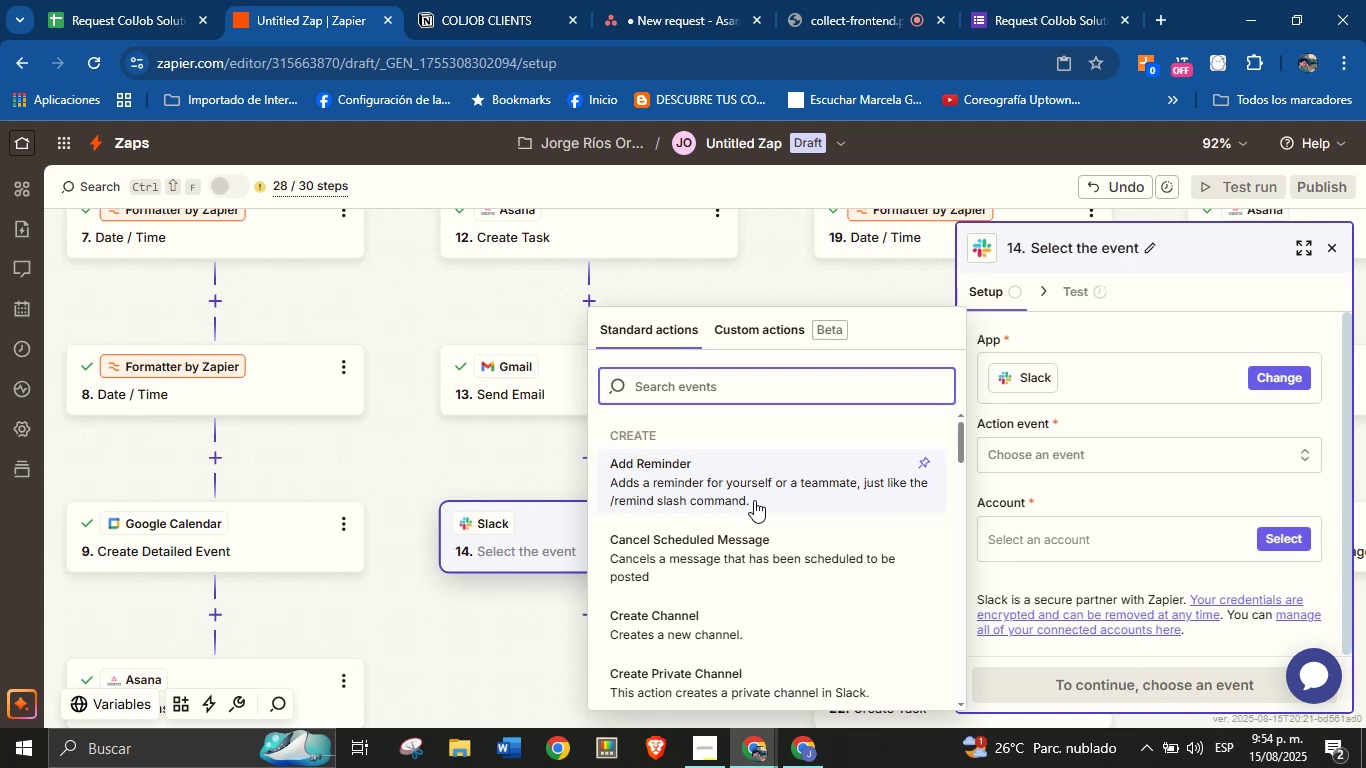 
type(send)
 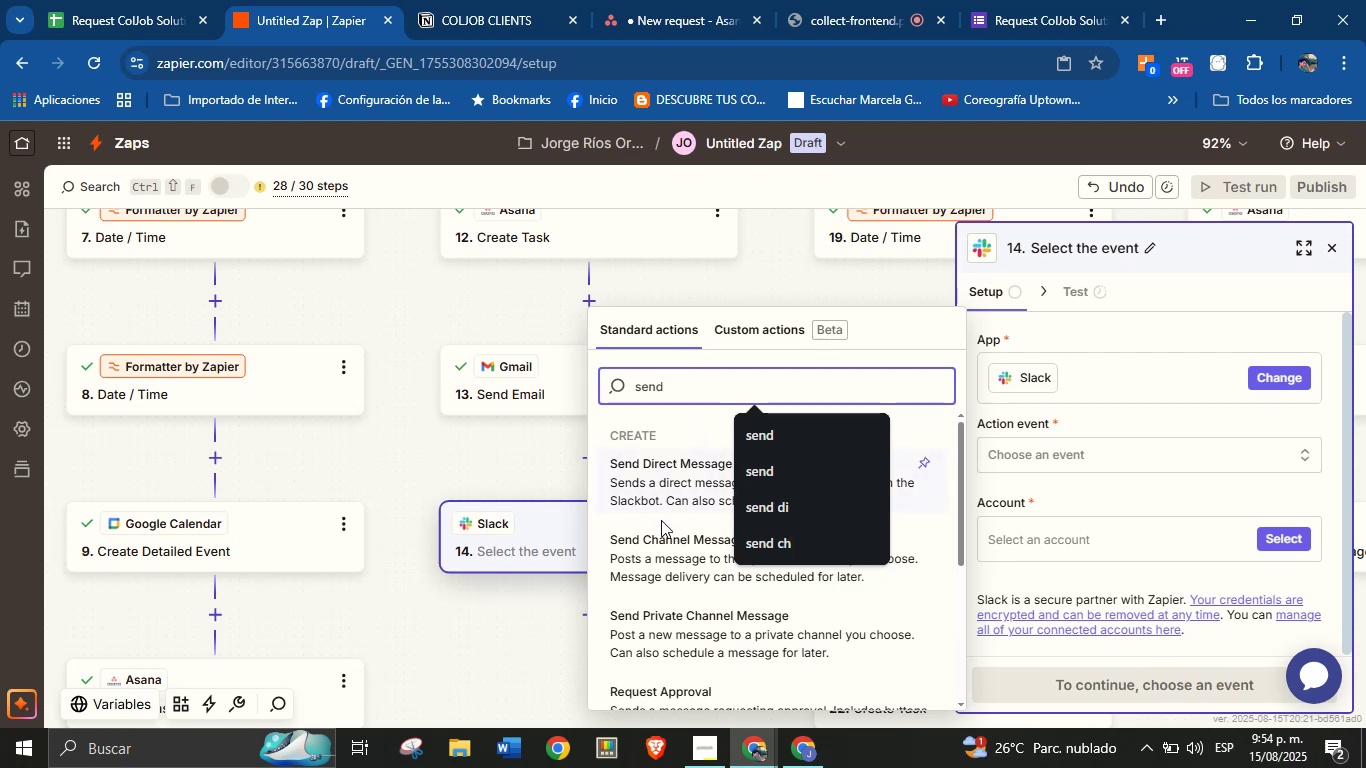 
left_click([662, 539])
 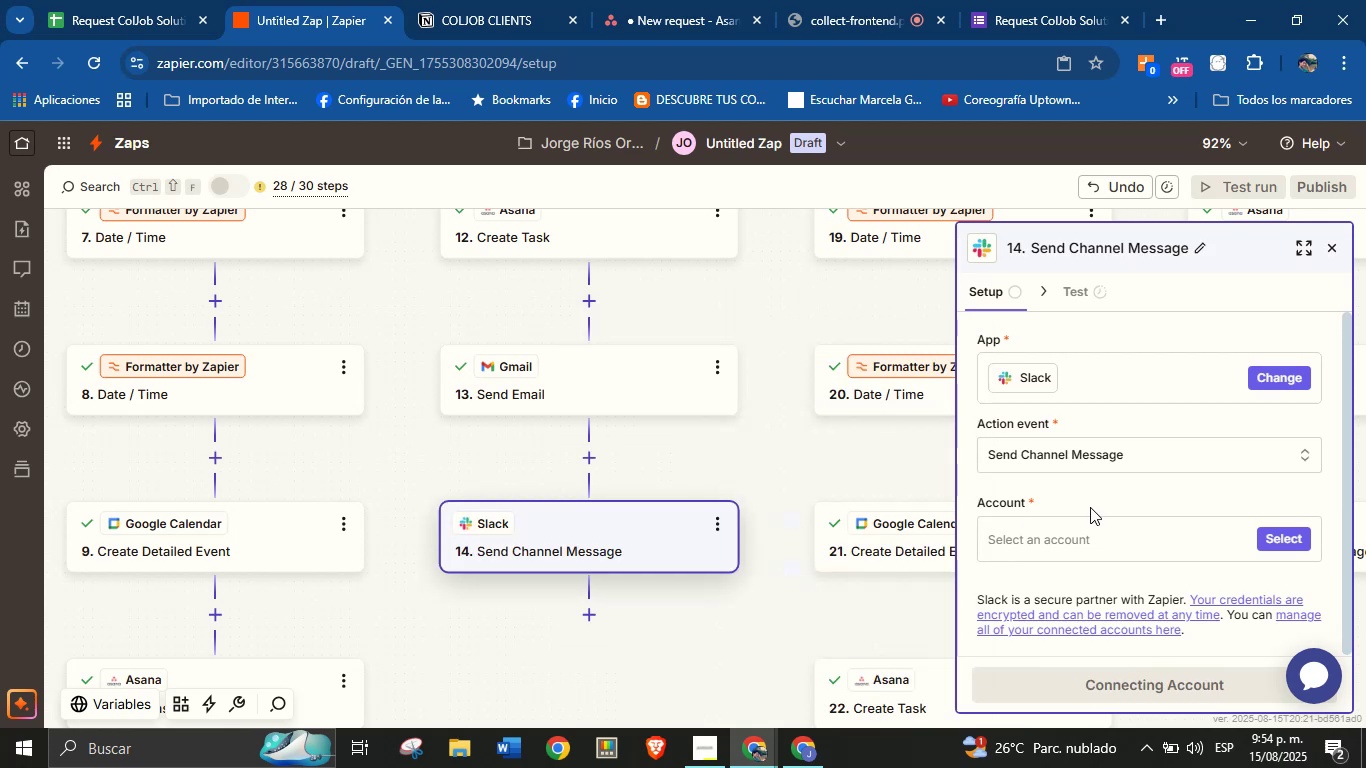 
left_click([1090, 507])
 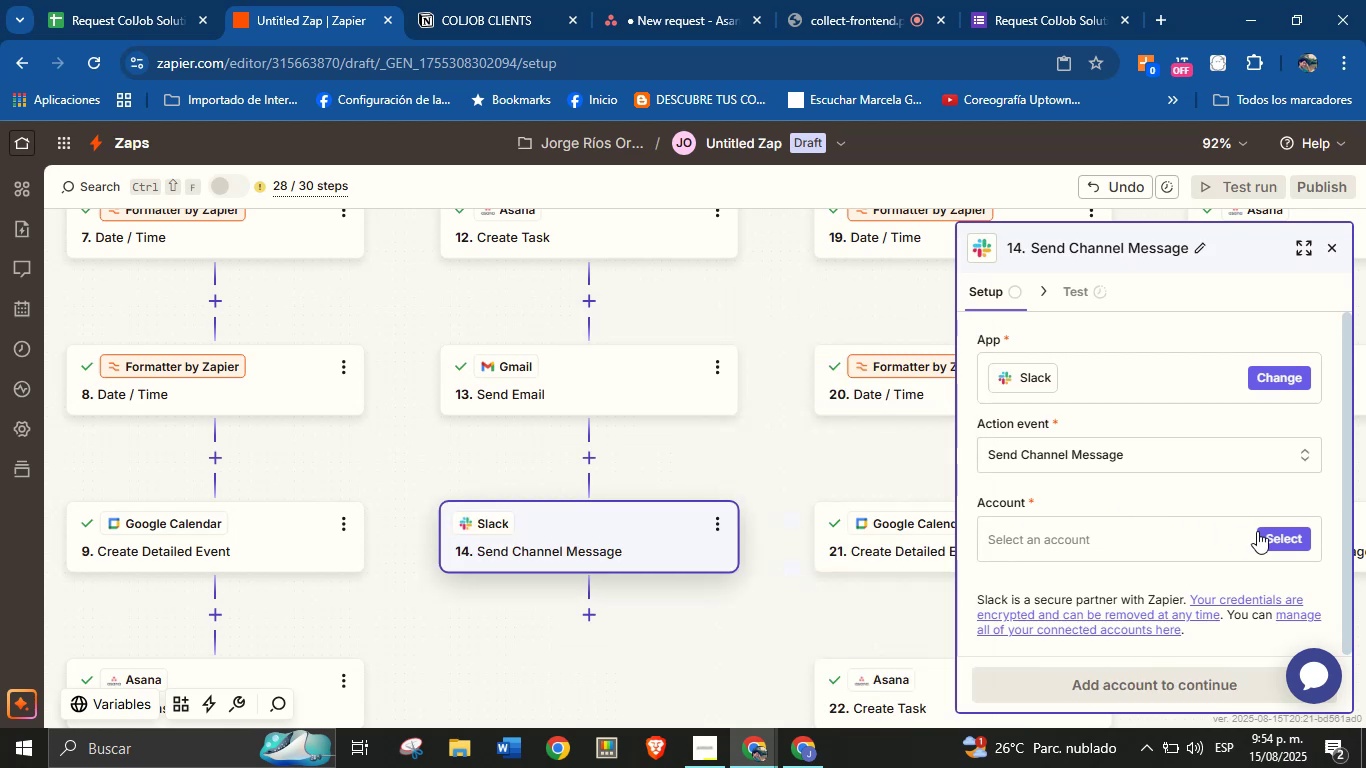 
left_click([1277, 532])
 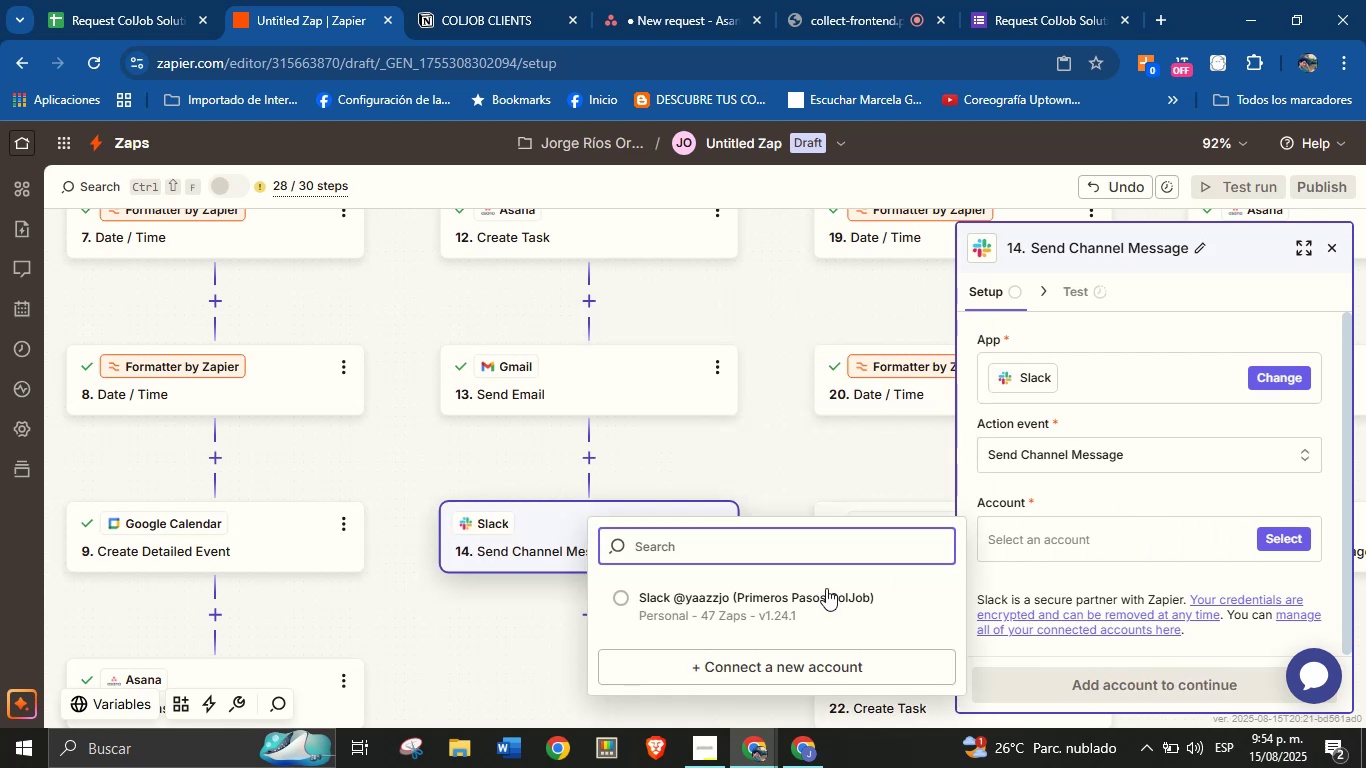 
left_click([780, 605])
 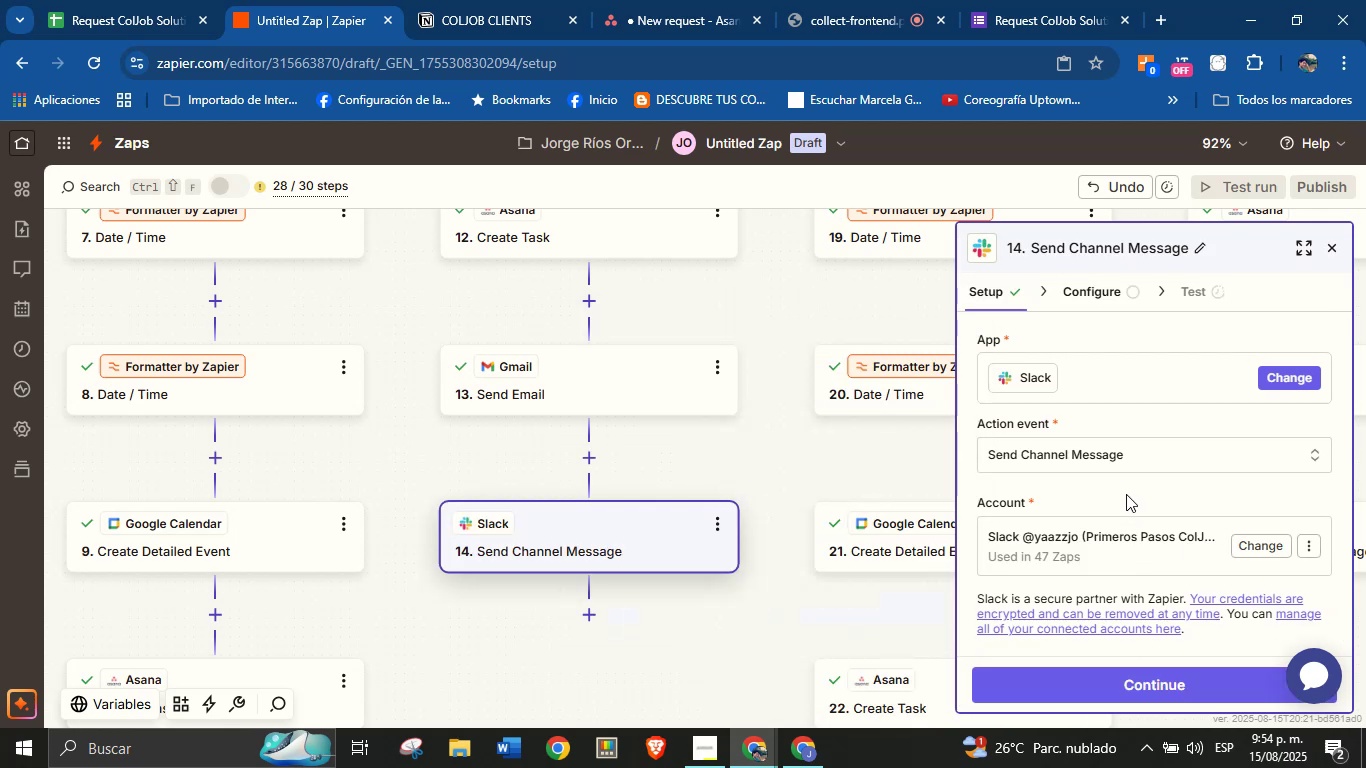 
scroll: coordinate [1126, 494], scroll_direction: down, amount: 2.0
 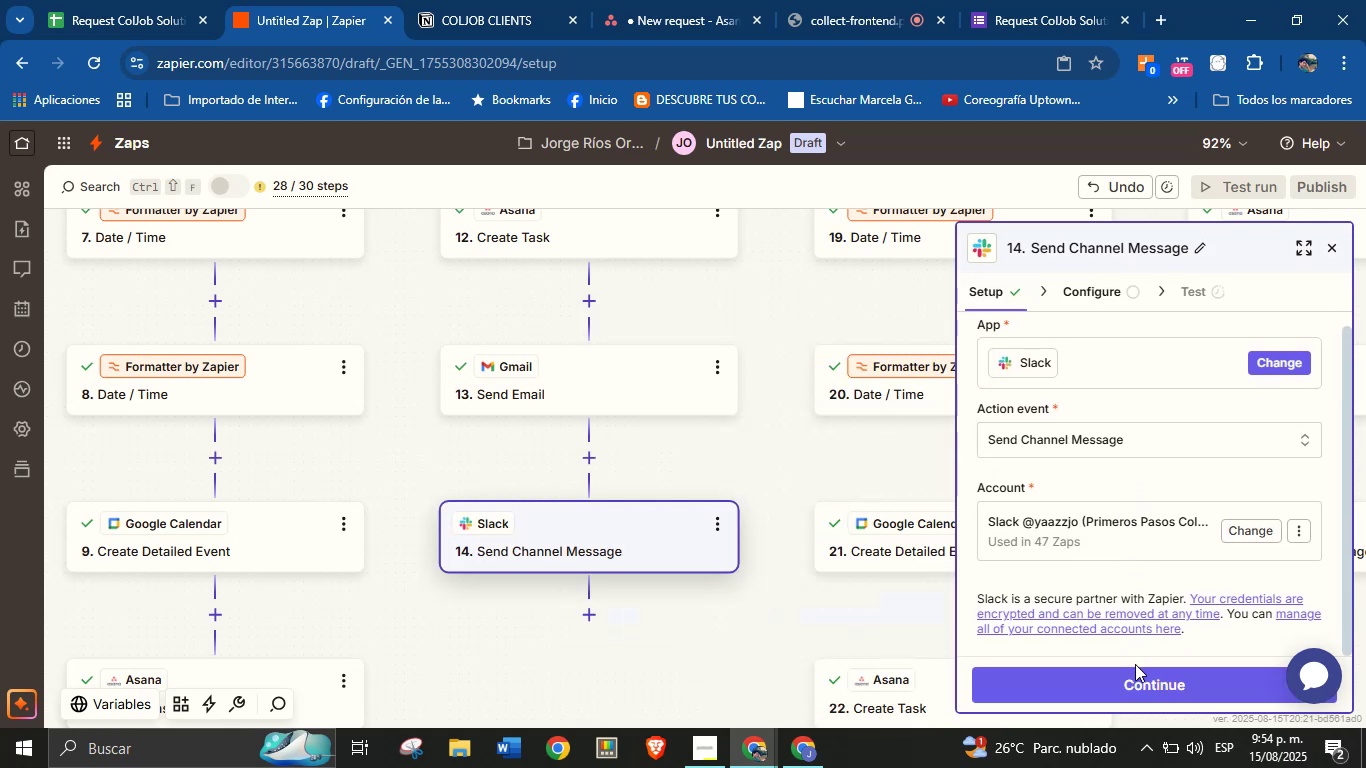 
left_click([1135, 693])
 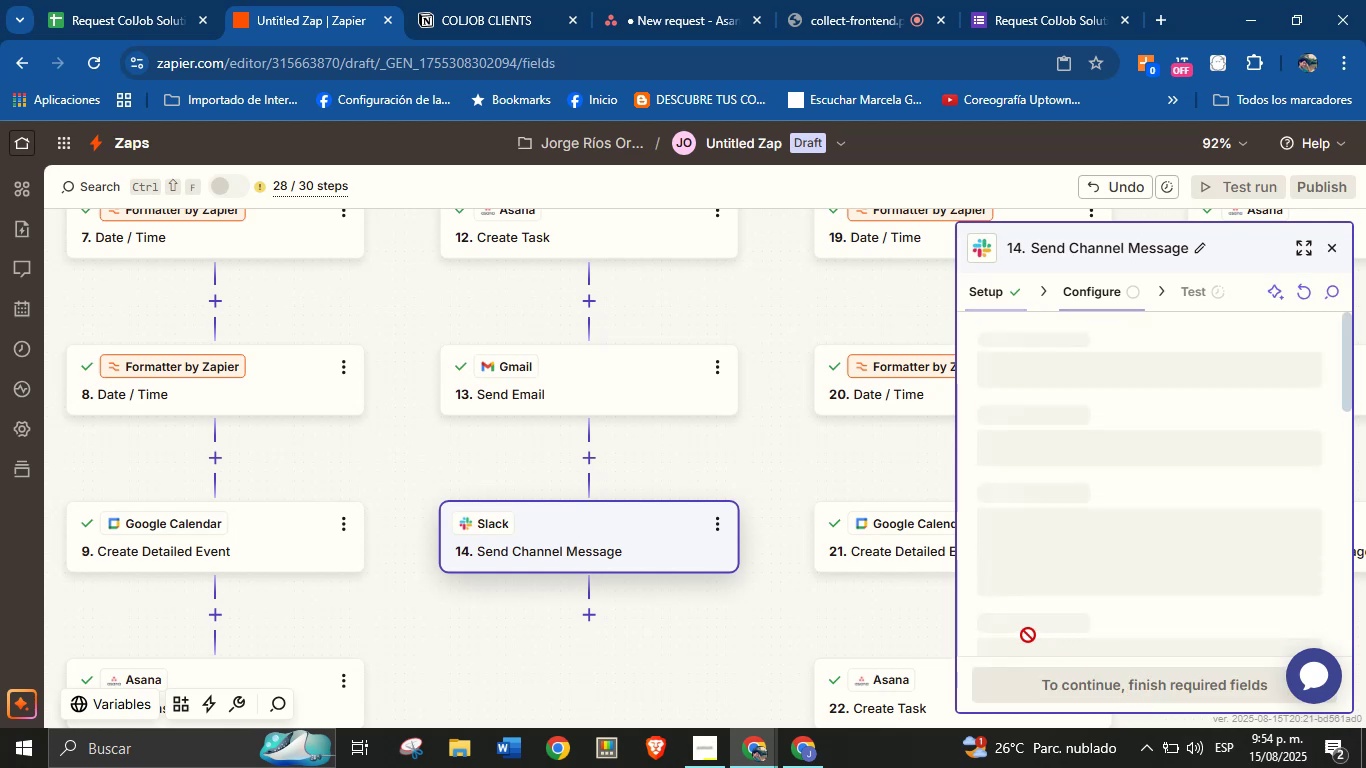 
mouse_move([927, 582])
 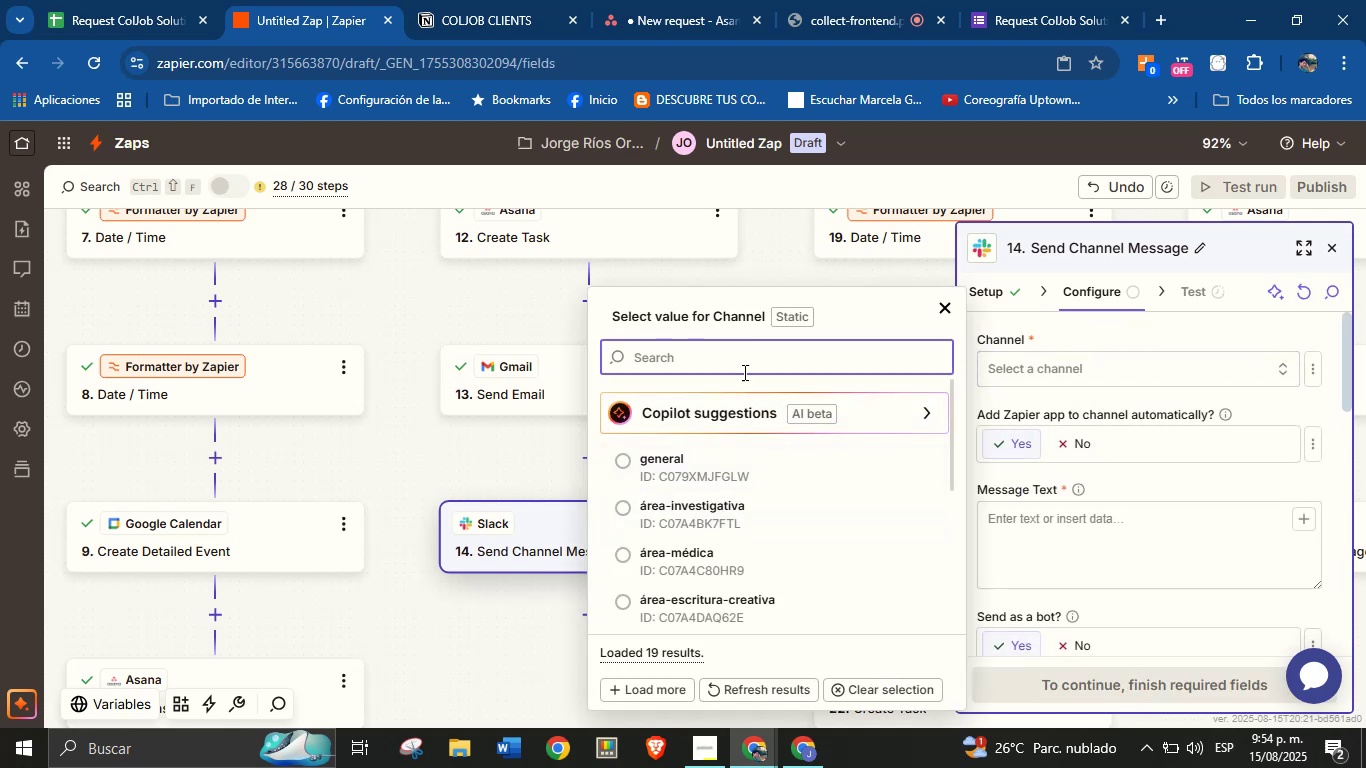 
wait(5.24)
 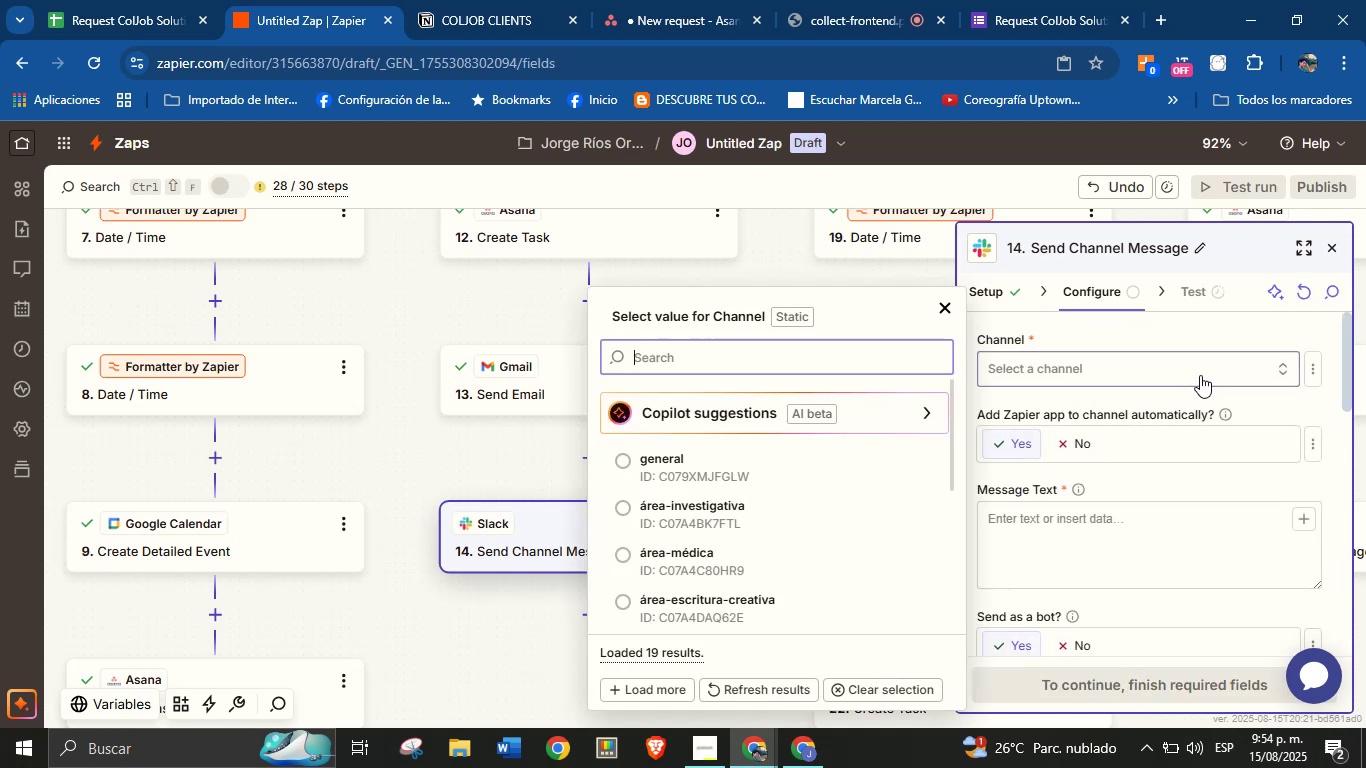 
left_click_drag(start_coordinate=[436, 460], to_coordinate=[496, 611])
 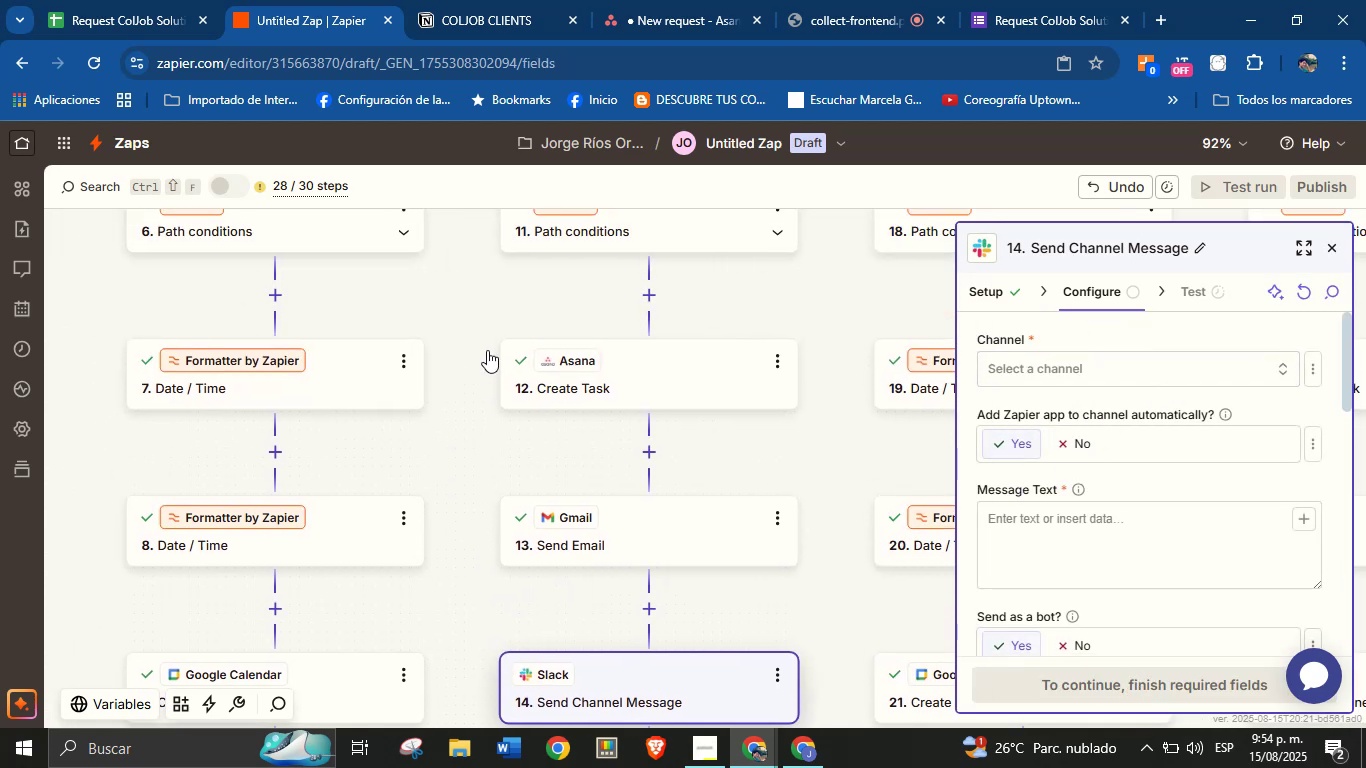 
left_click_drag(start_coordinate=[467, 314], to_coordinate=[483, 588])
 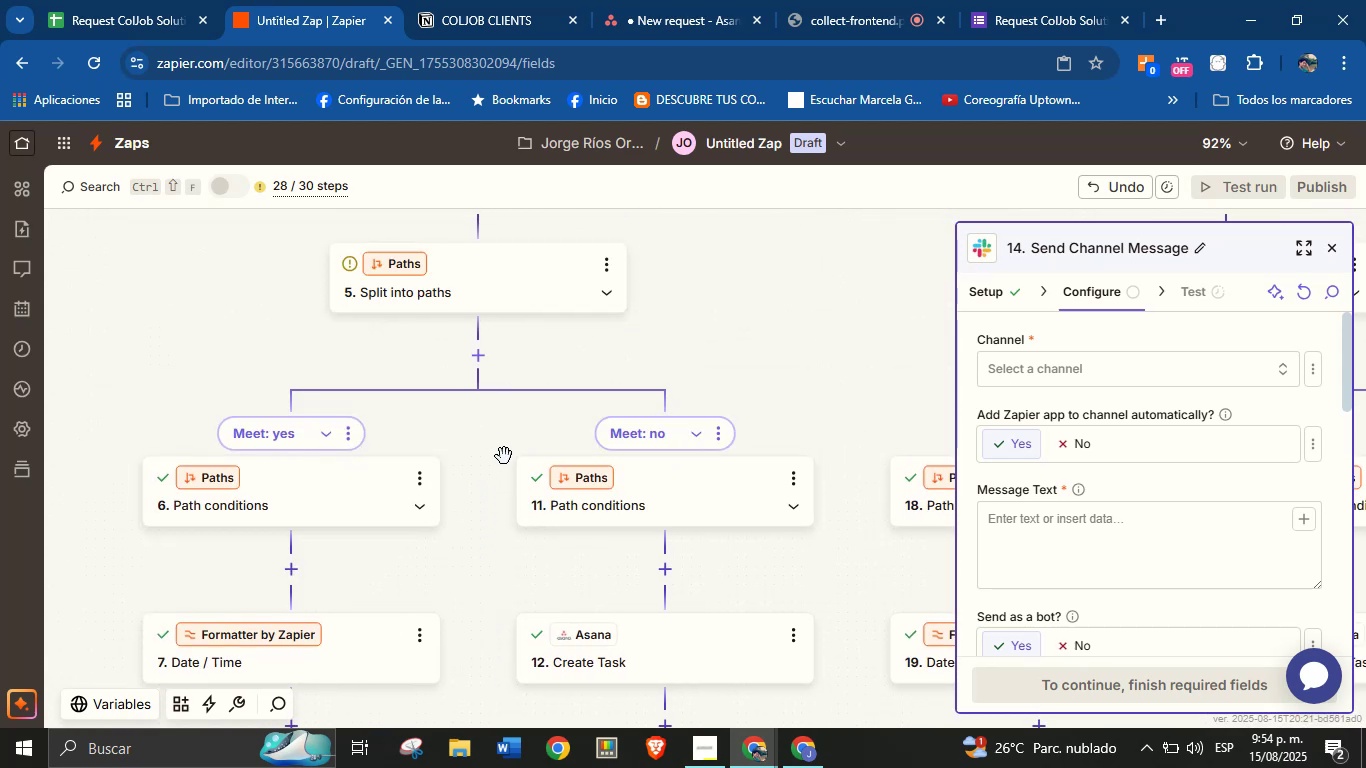 
left_click_drag(start_coordinate=[495, 456], to_coordinate=[495, 355])
 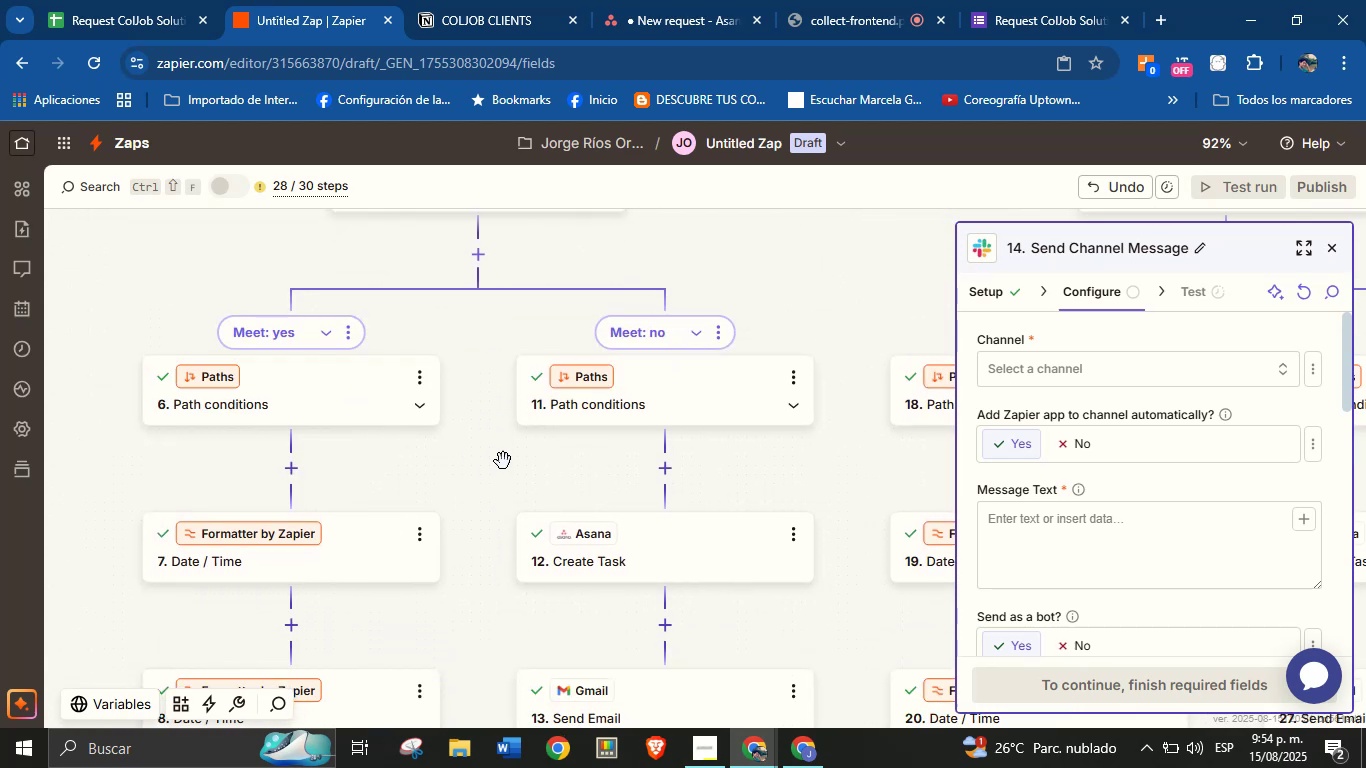 
left_click_drag(start_coordinate=[500, 494], to_coordinate=[476, 408])
 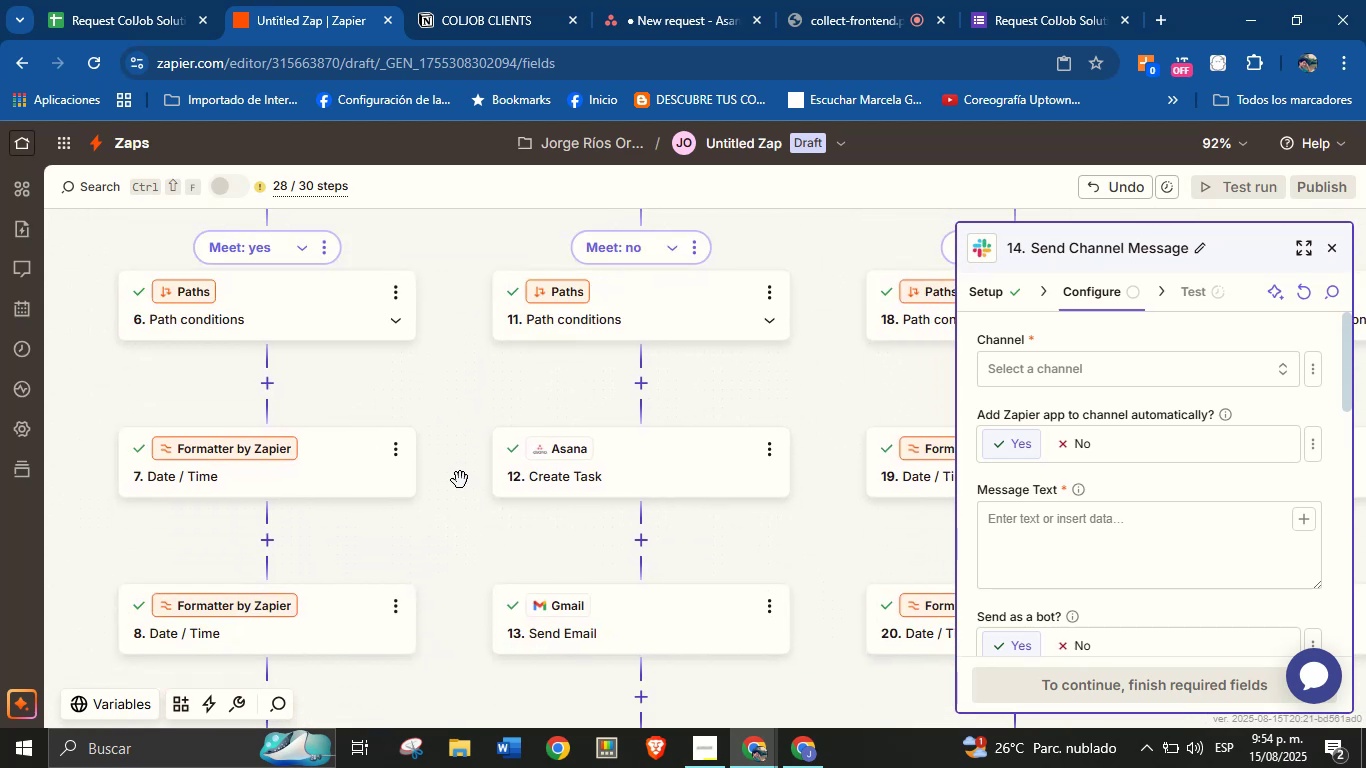 
left_click_drag(start_coordinate=[458, 497], to_coordinate=[445, 403])
 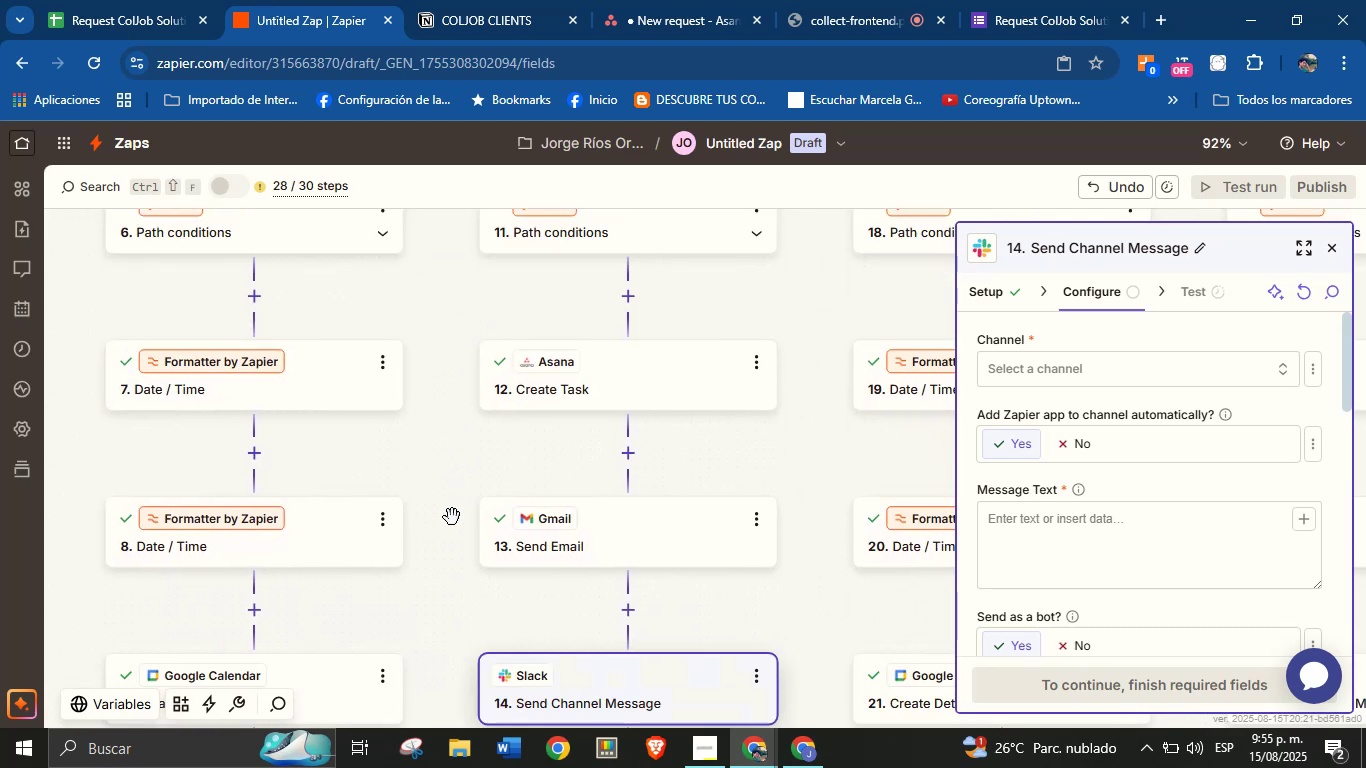 
left_click_drag(start_coordinate=[452, 517], to_coordinate=[444, 421])
 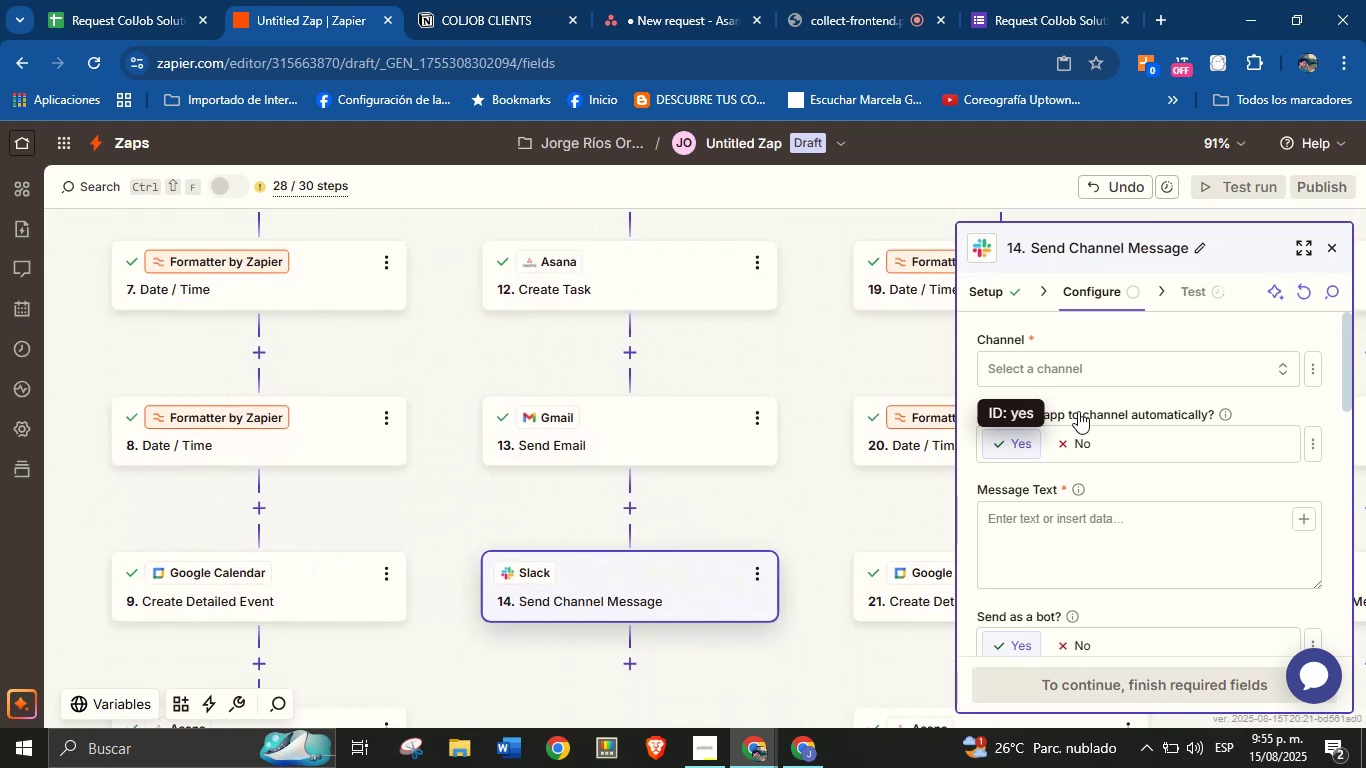 
left_click([1100, 369])
 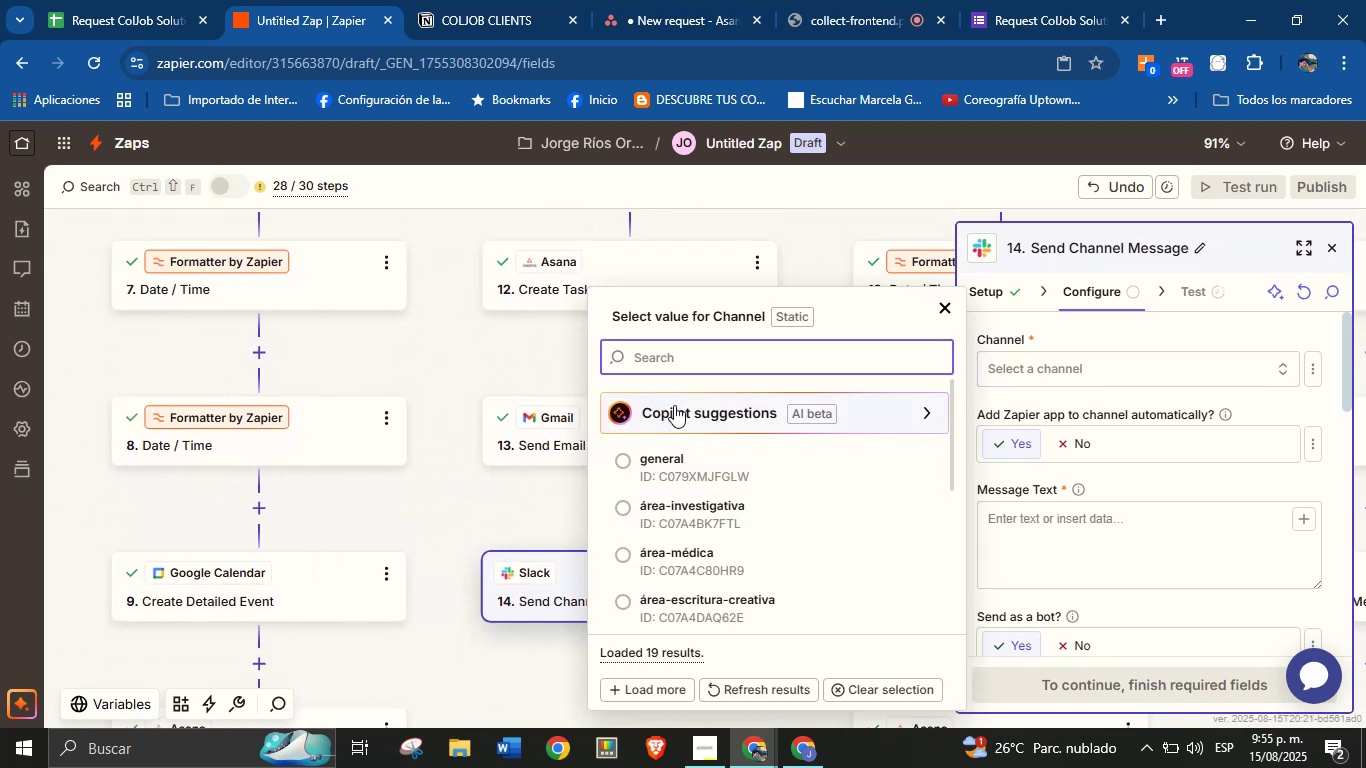 
type(tal)
 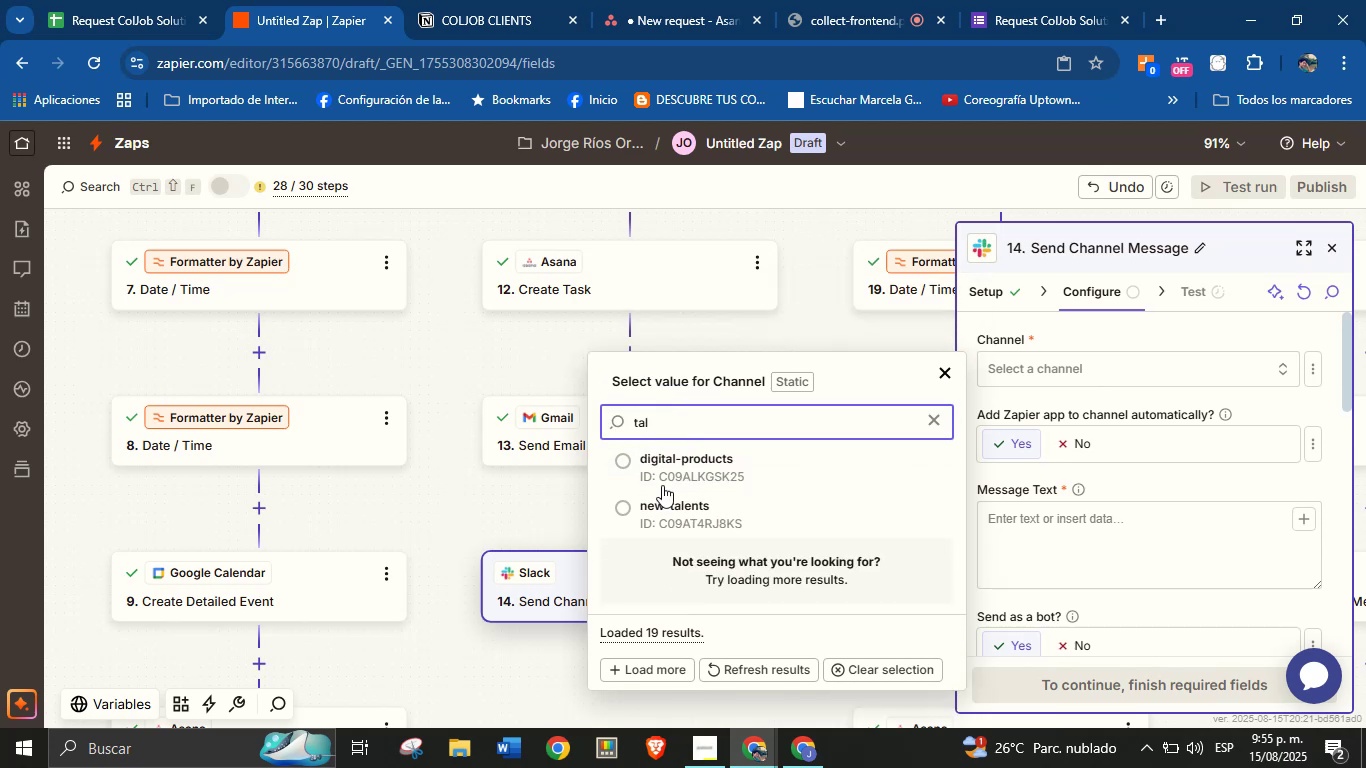 
left_click([667, 504])
 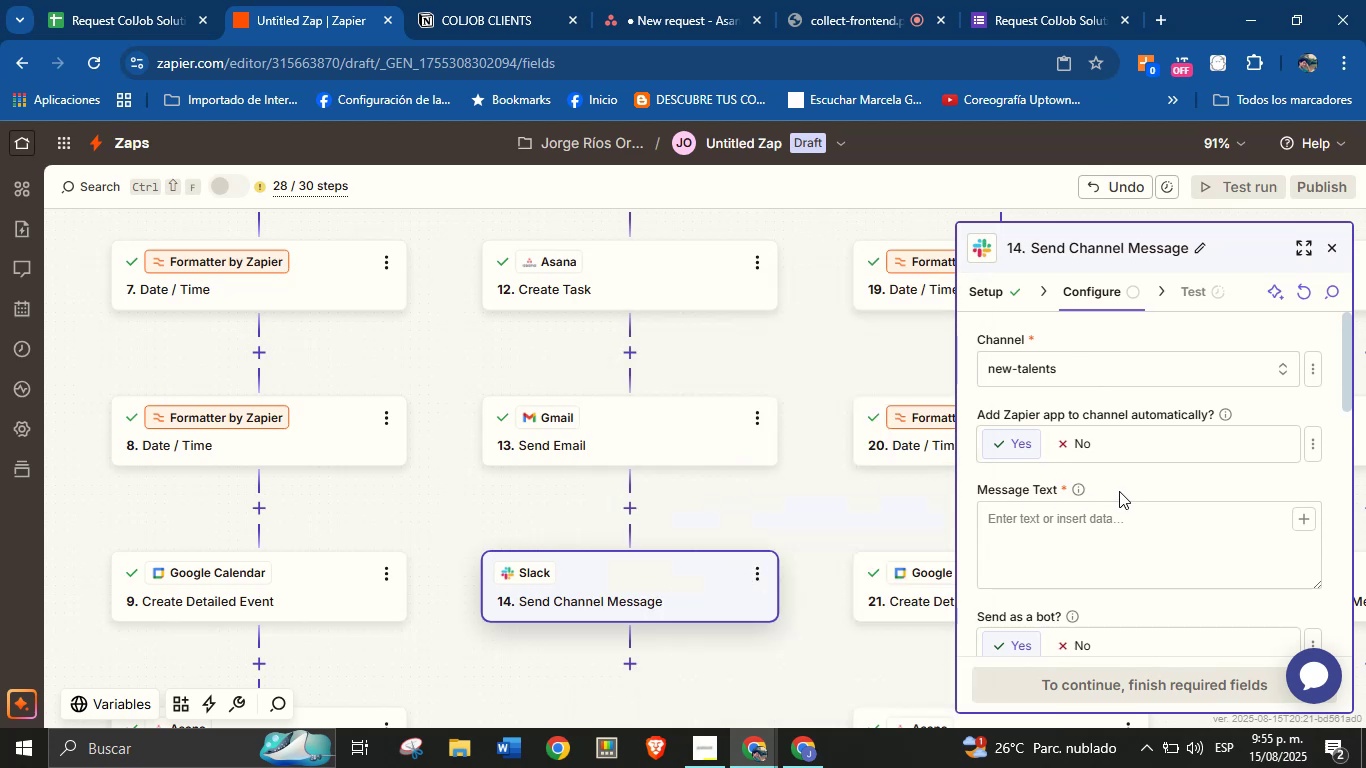 
left_click([1121, 514])
 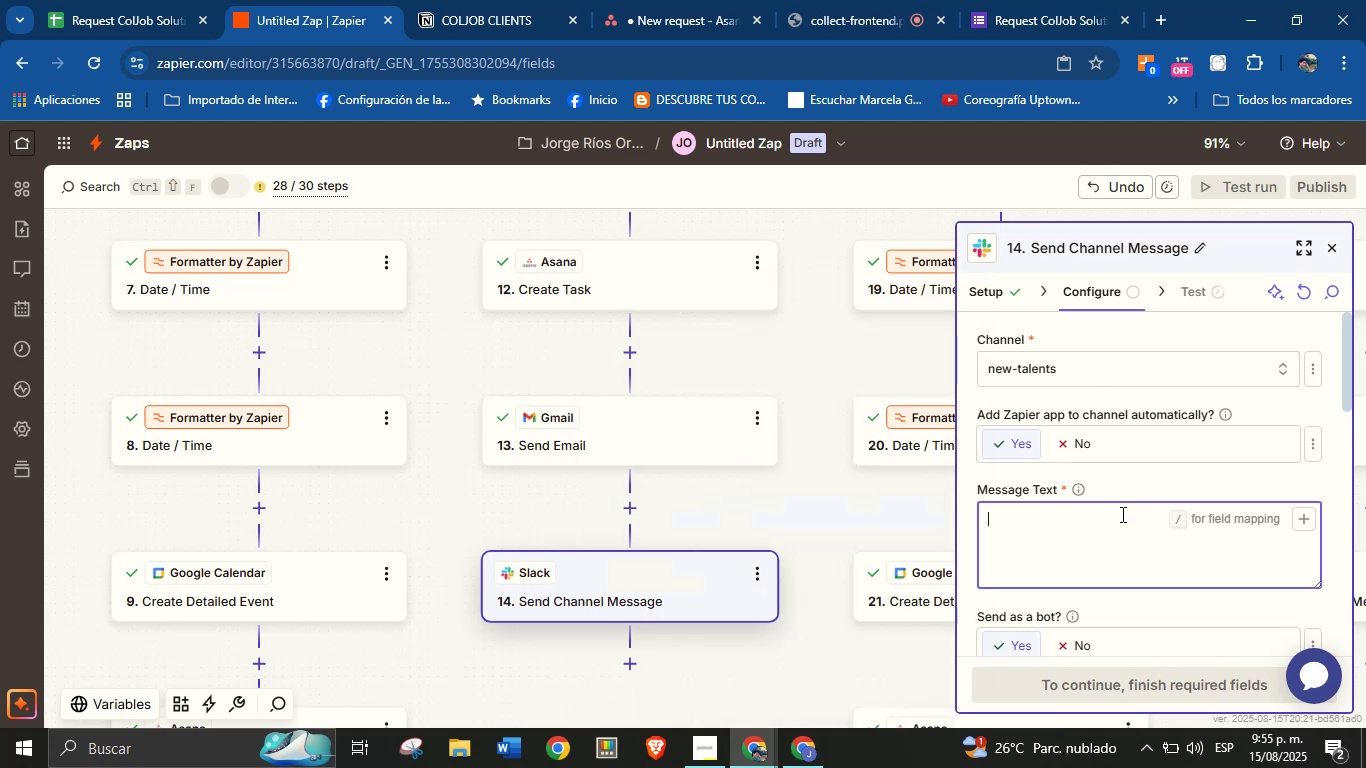 
type(Hello Team!)
 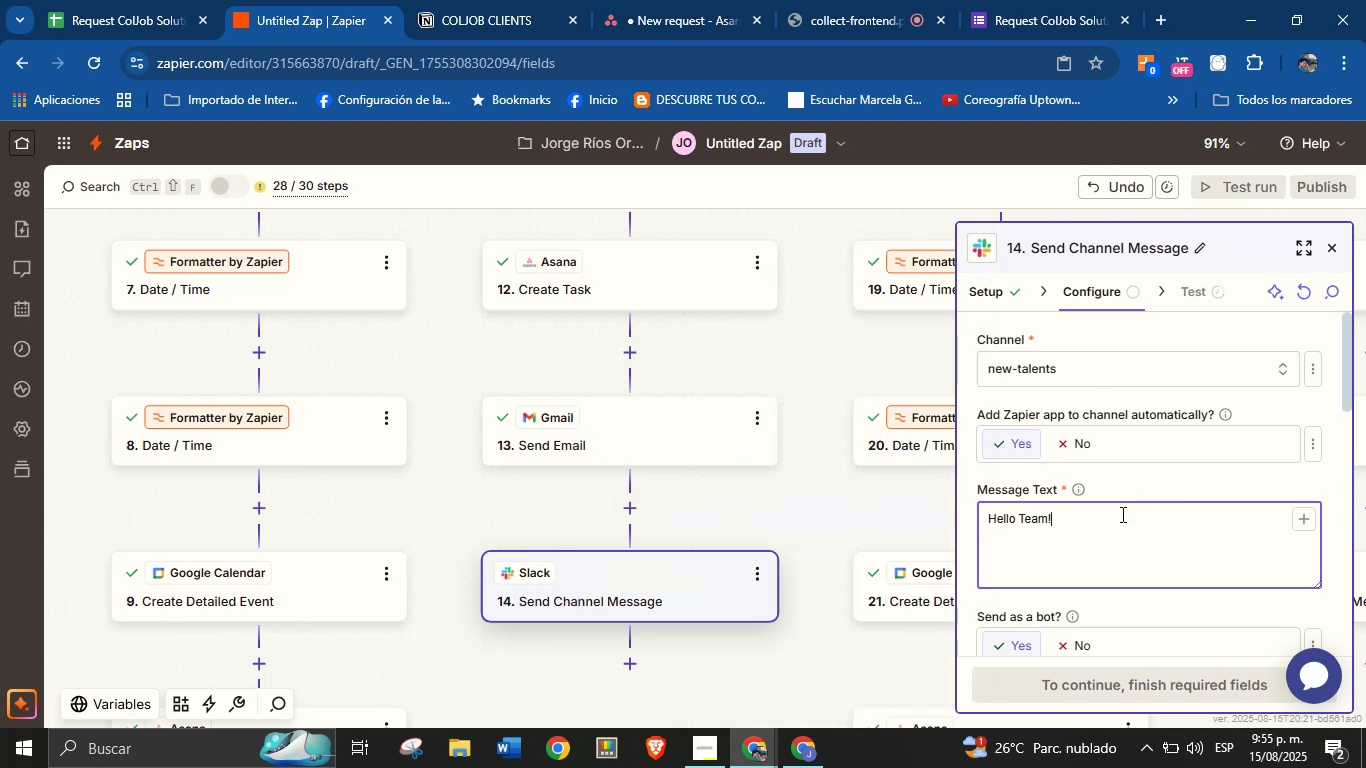 
 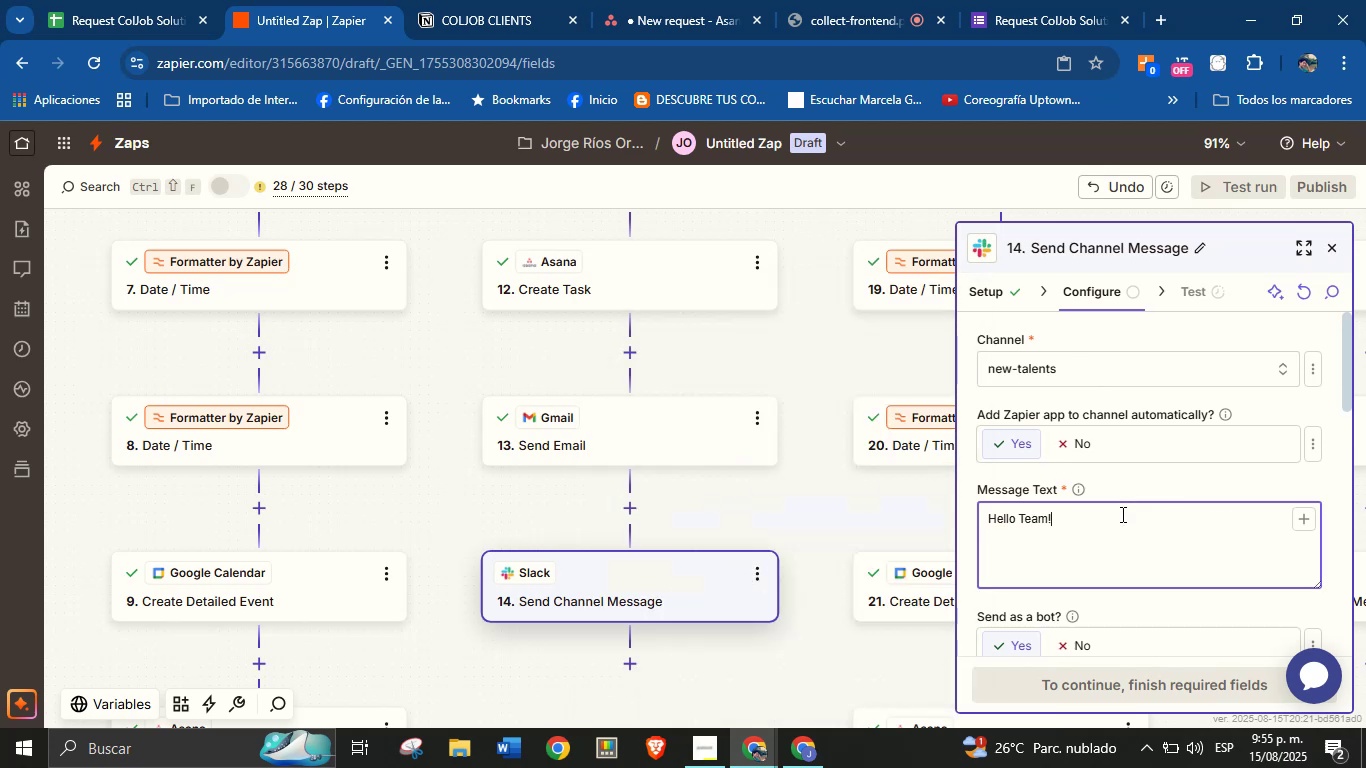 
key(Enter)
 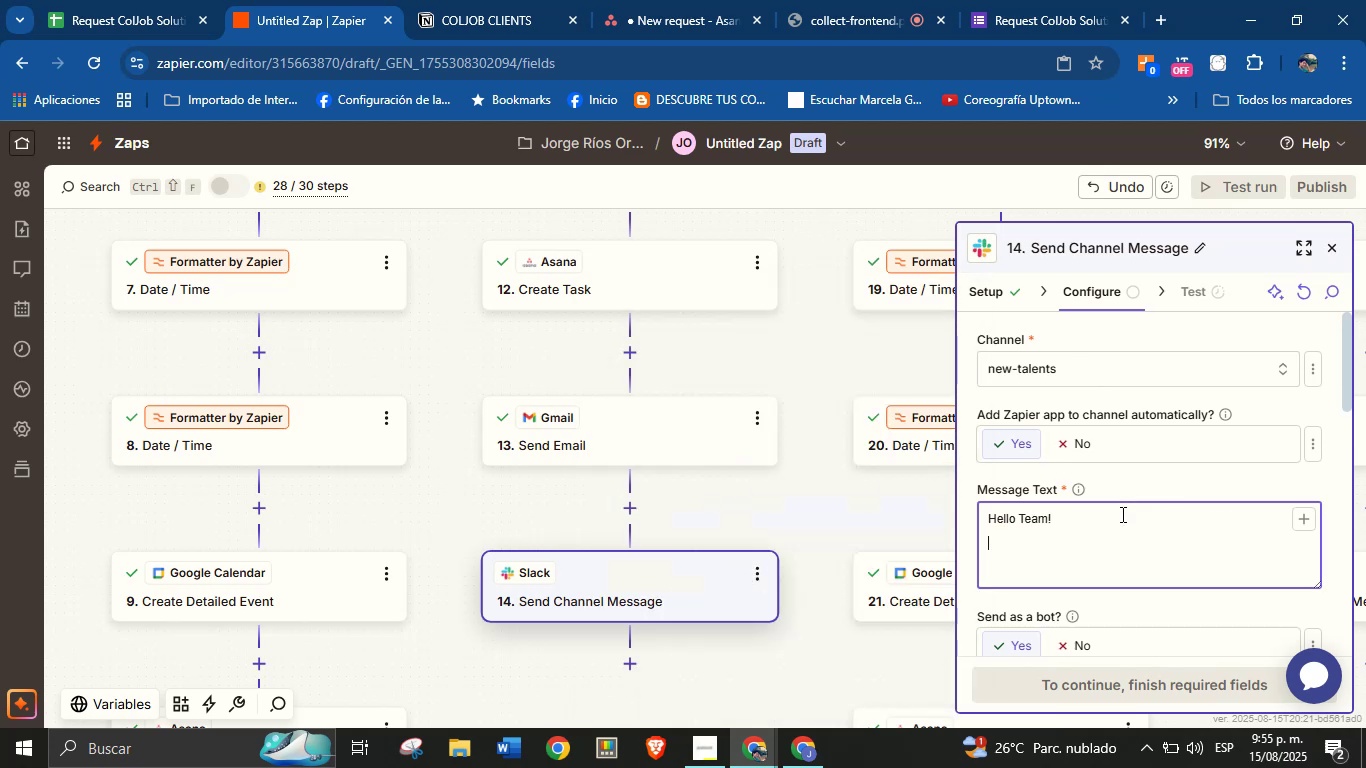 
type(There is an)
key(Backspace)
type( new service request )
key(Backspace)
type(.)
 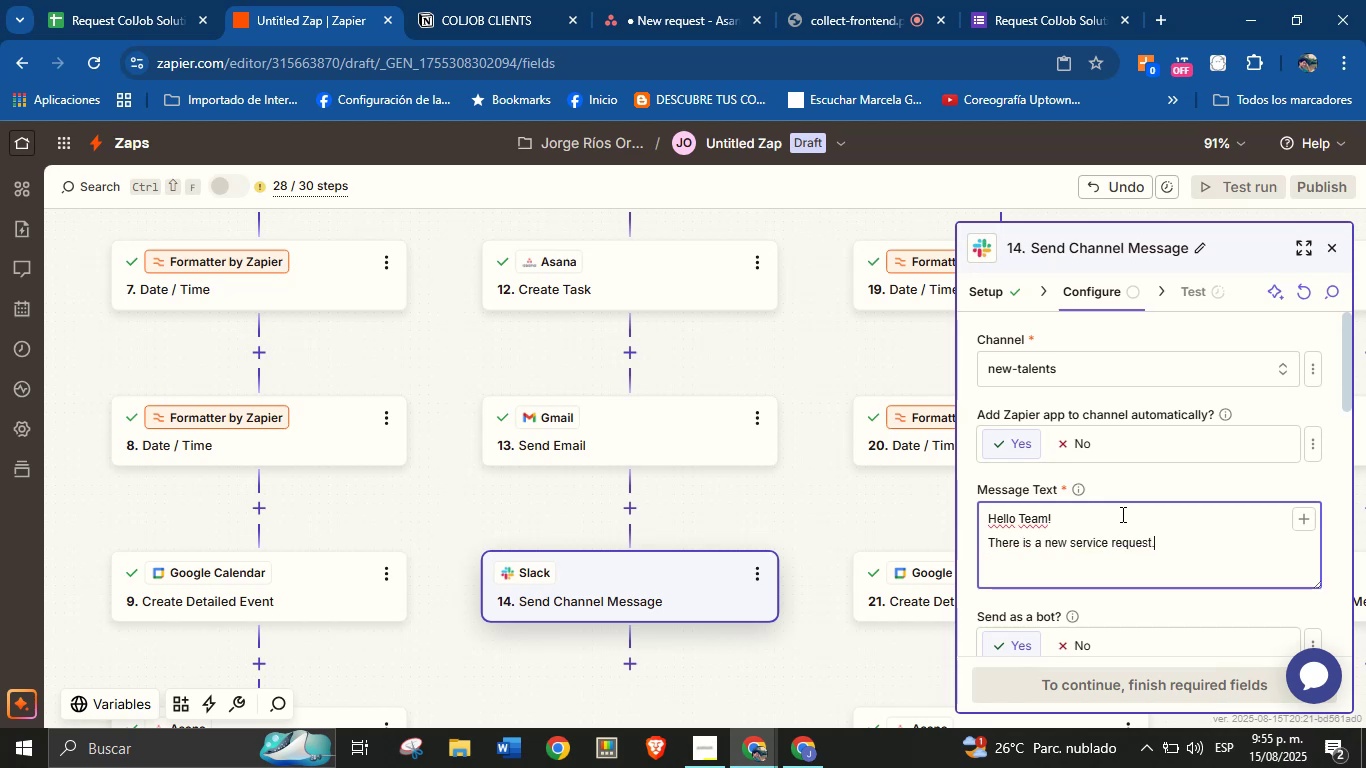 
key(Enter)
 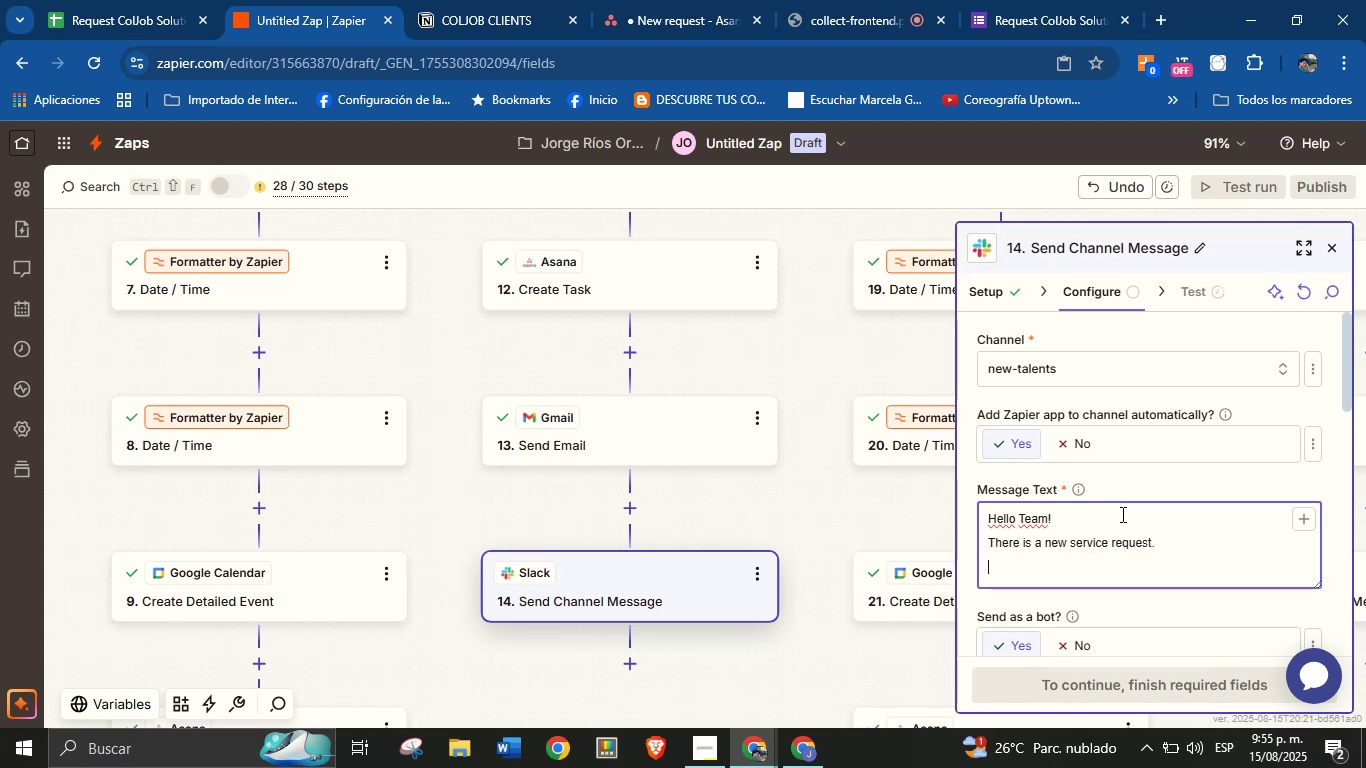 
type(View the details here>)
 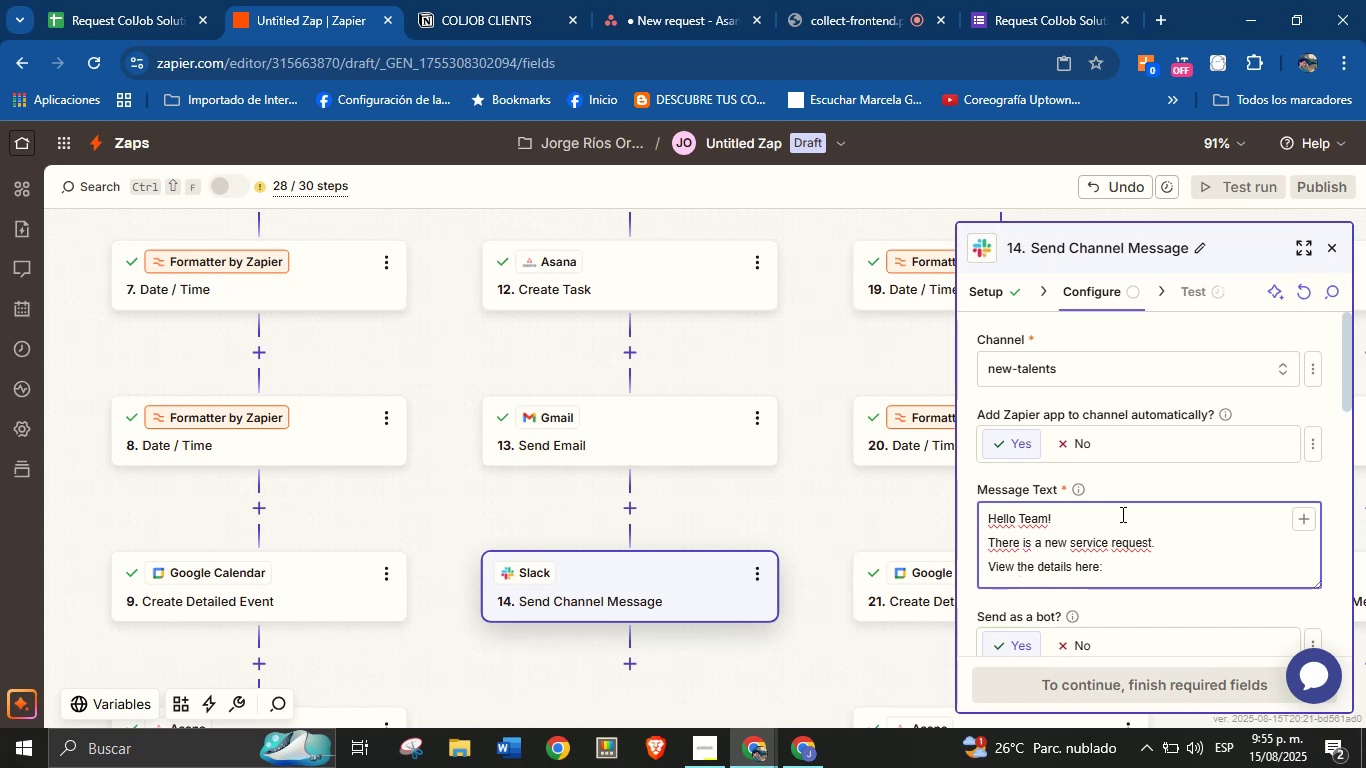 
key(Enter)
 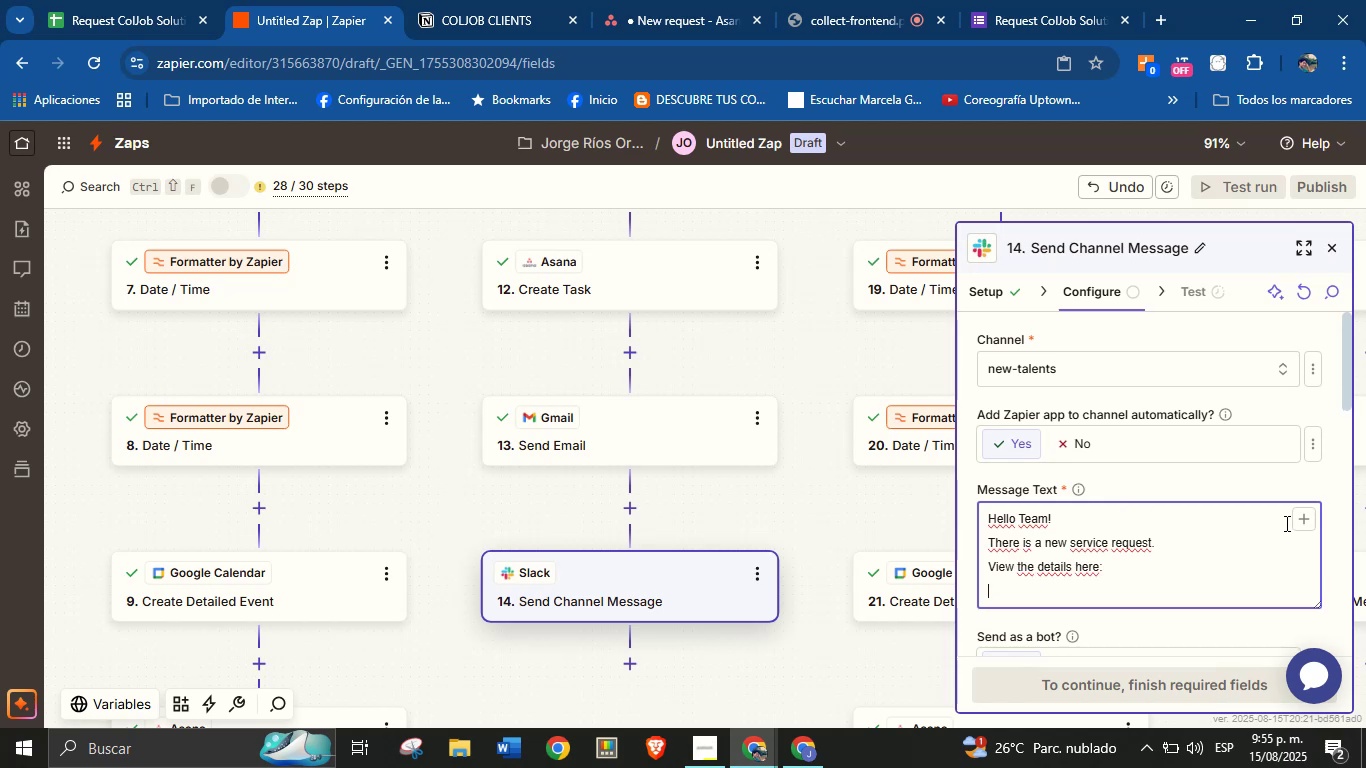 
left_click([1296, 521])
 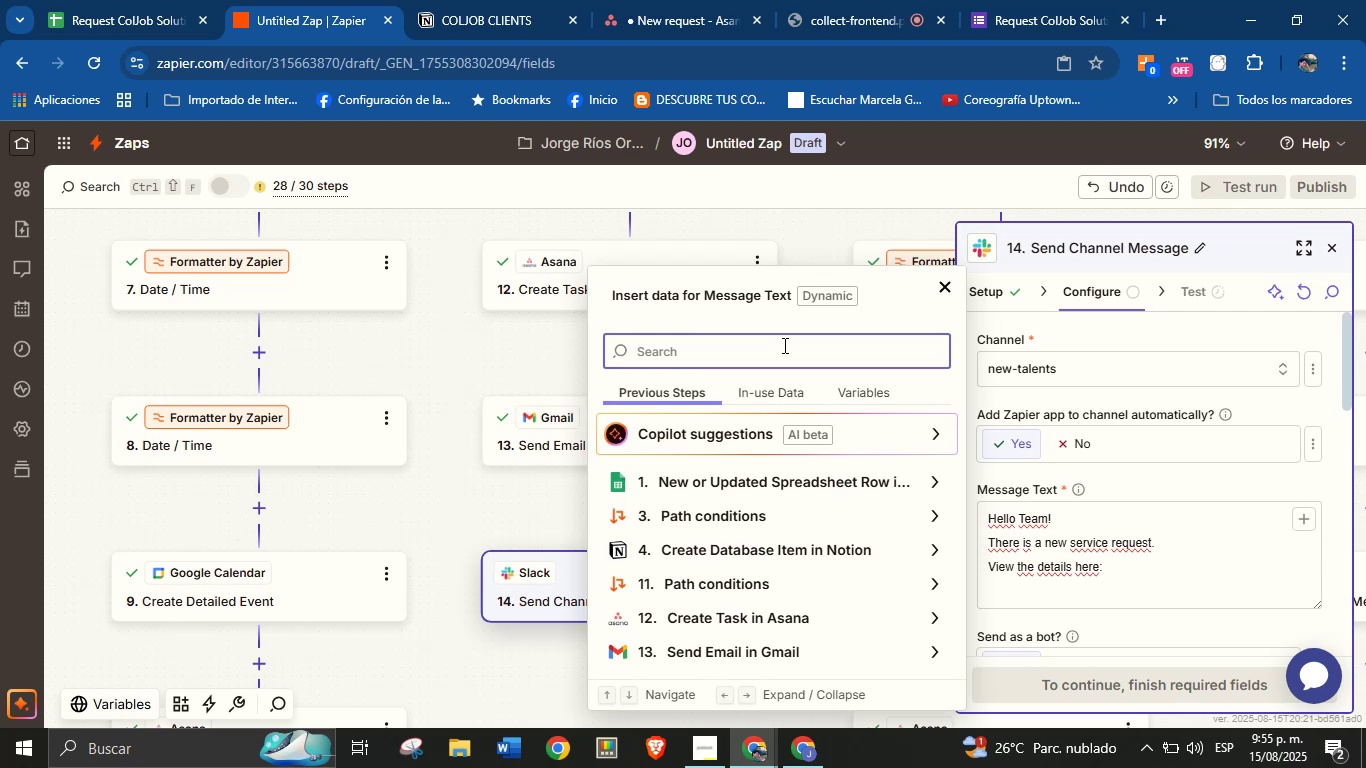 
wait(16.78)
 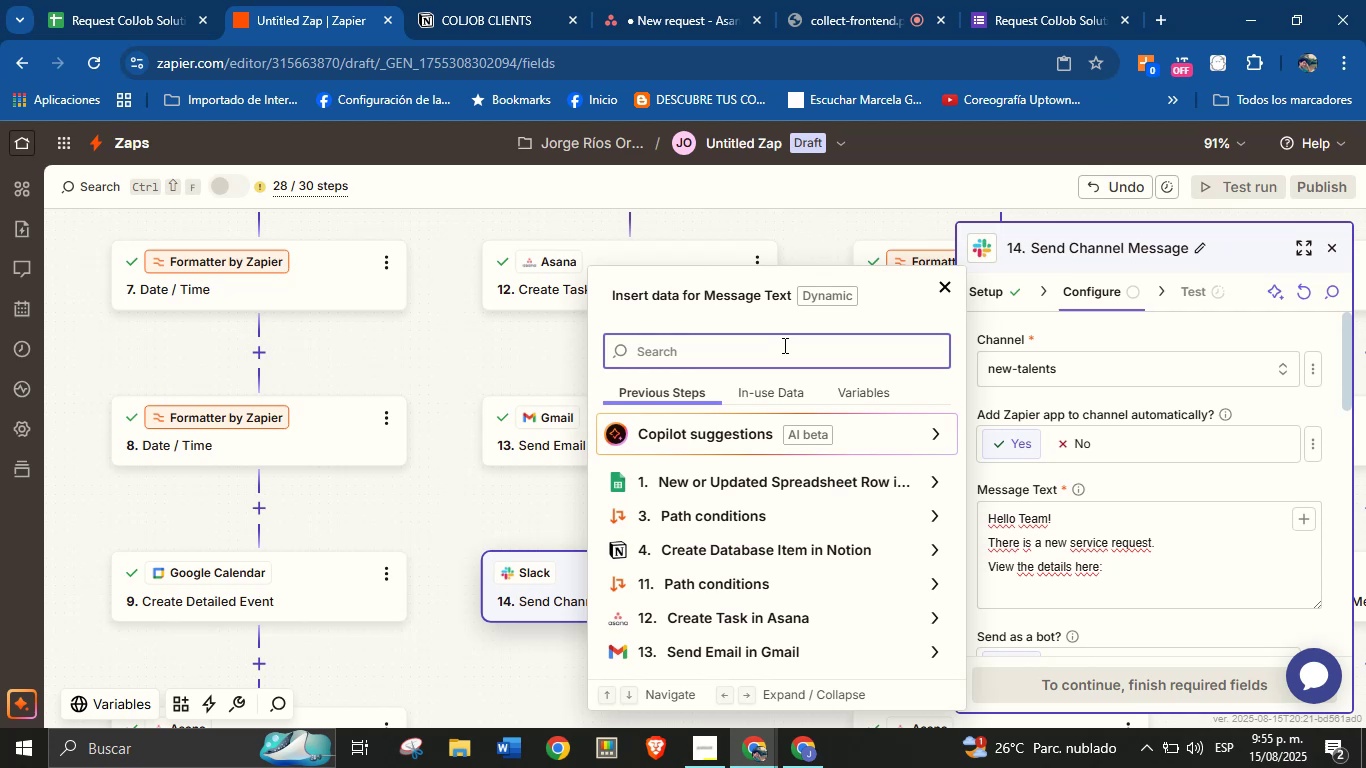 
left_click([935, 609])
 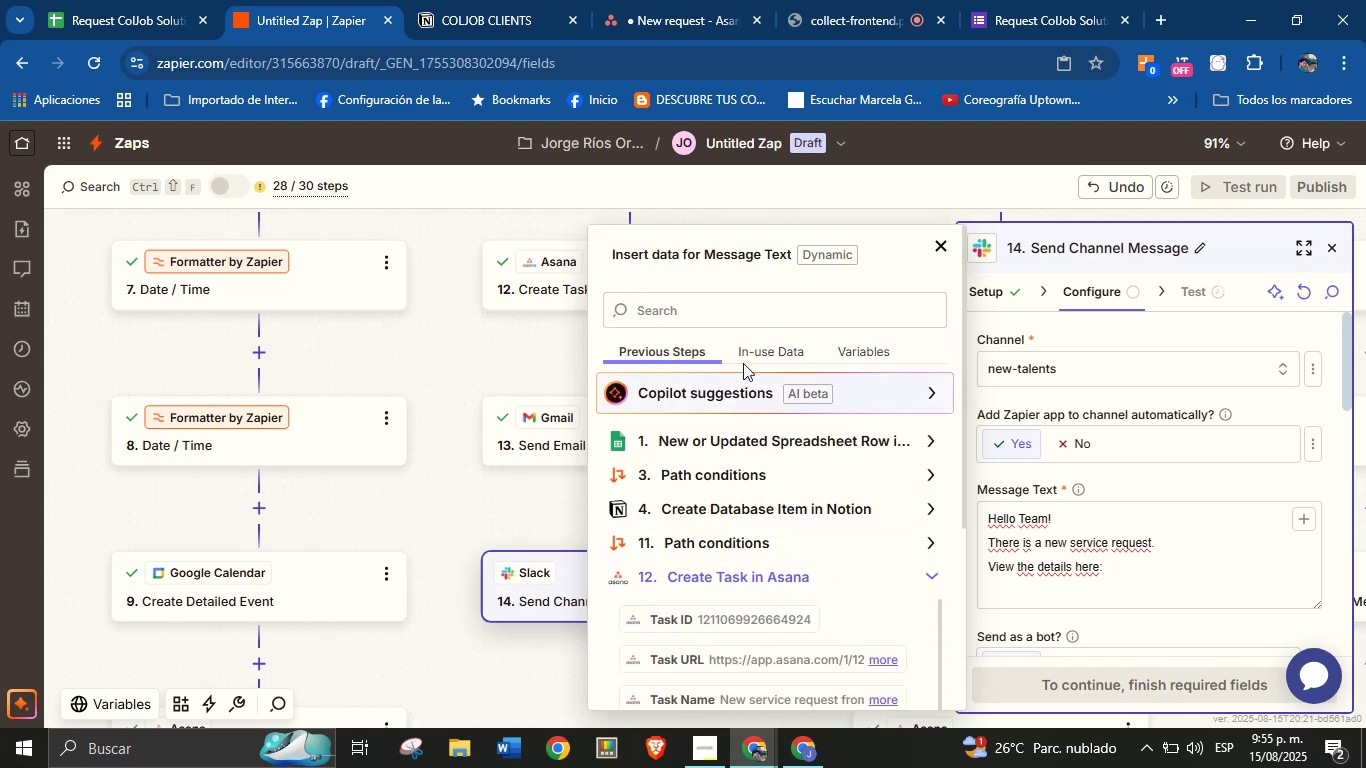 
left_click([771, 322])
 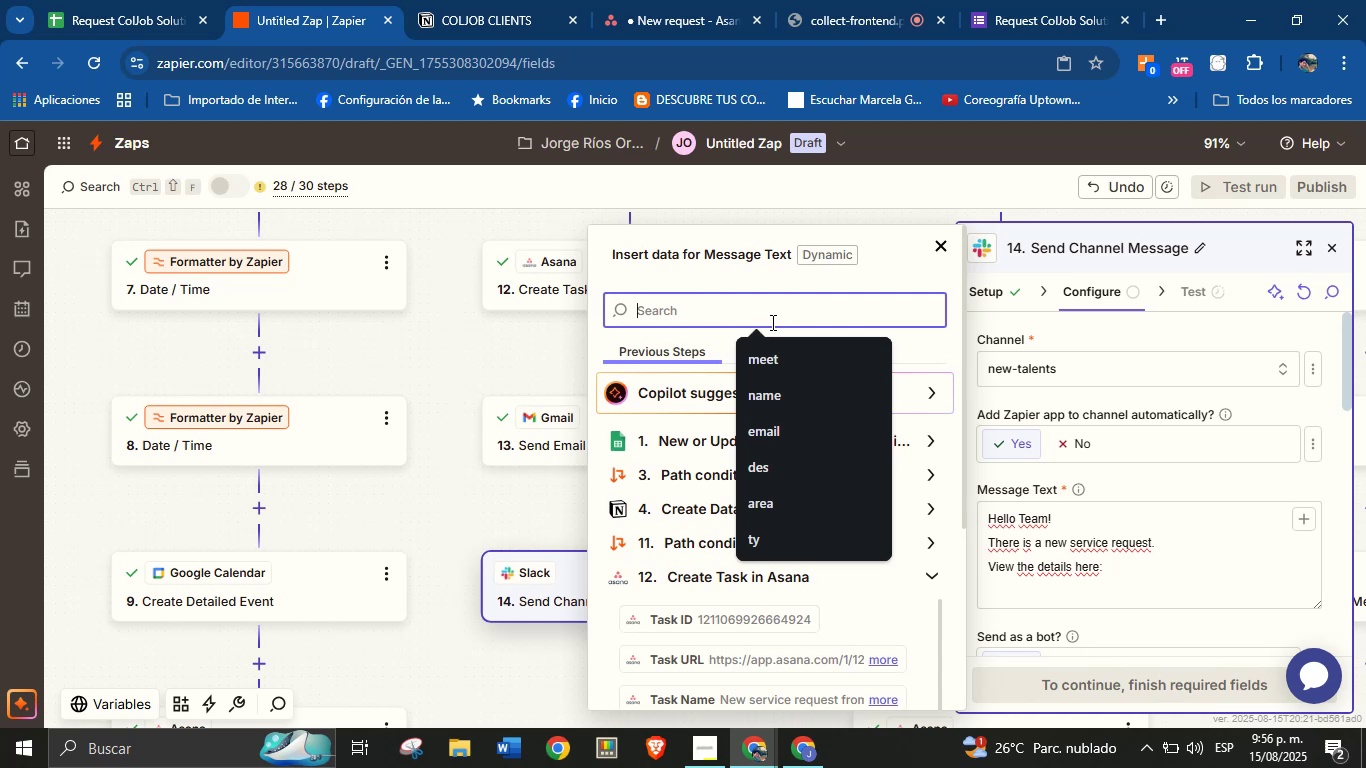 
wait(16.87)
 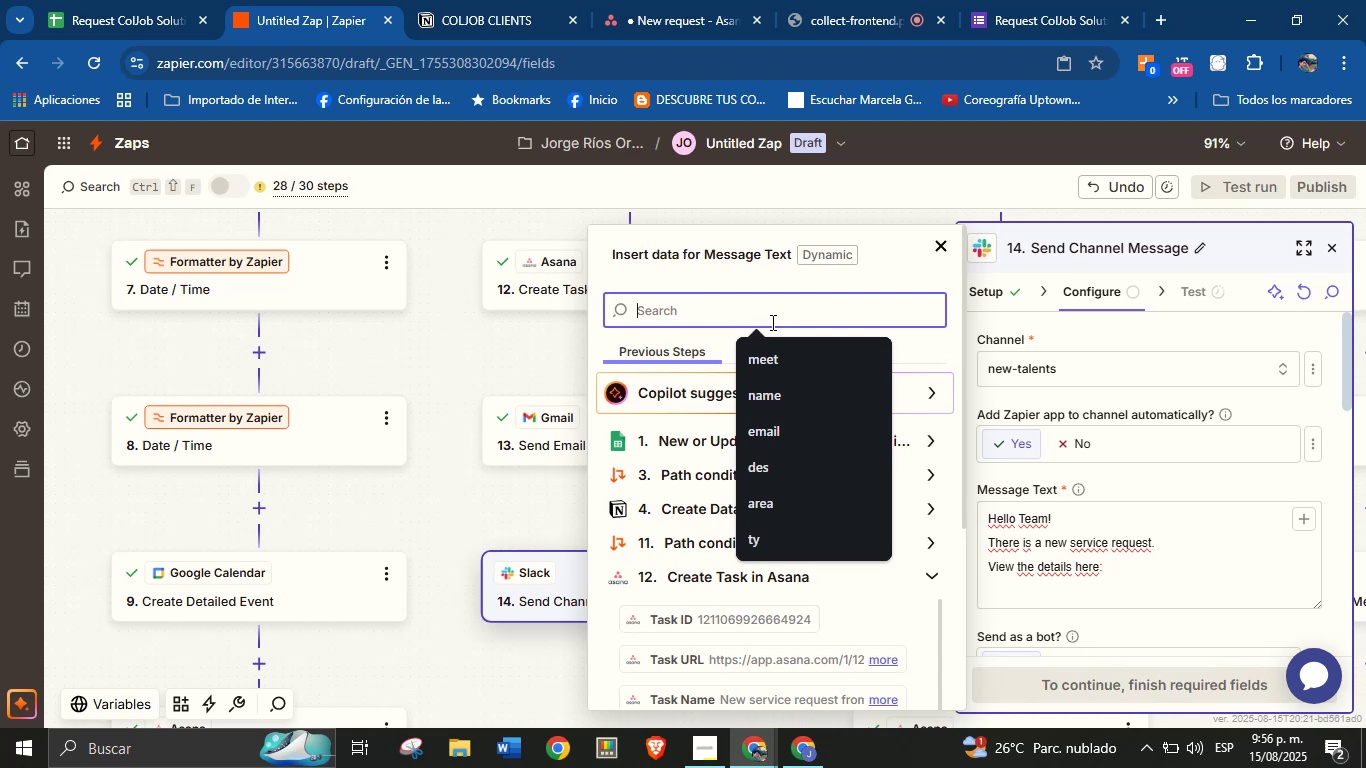 
left_click([749, 658])
 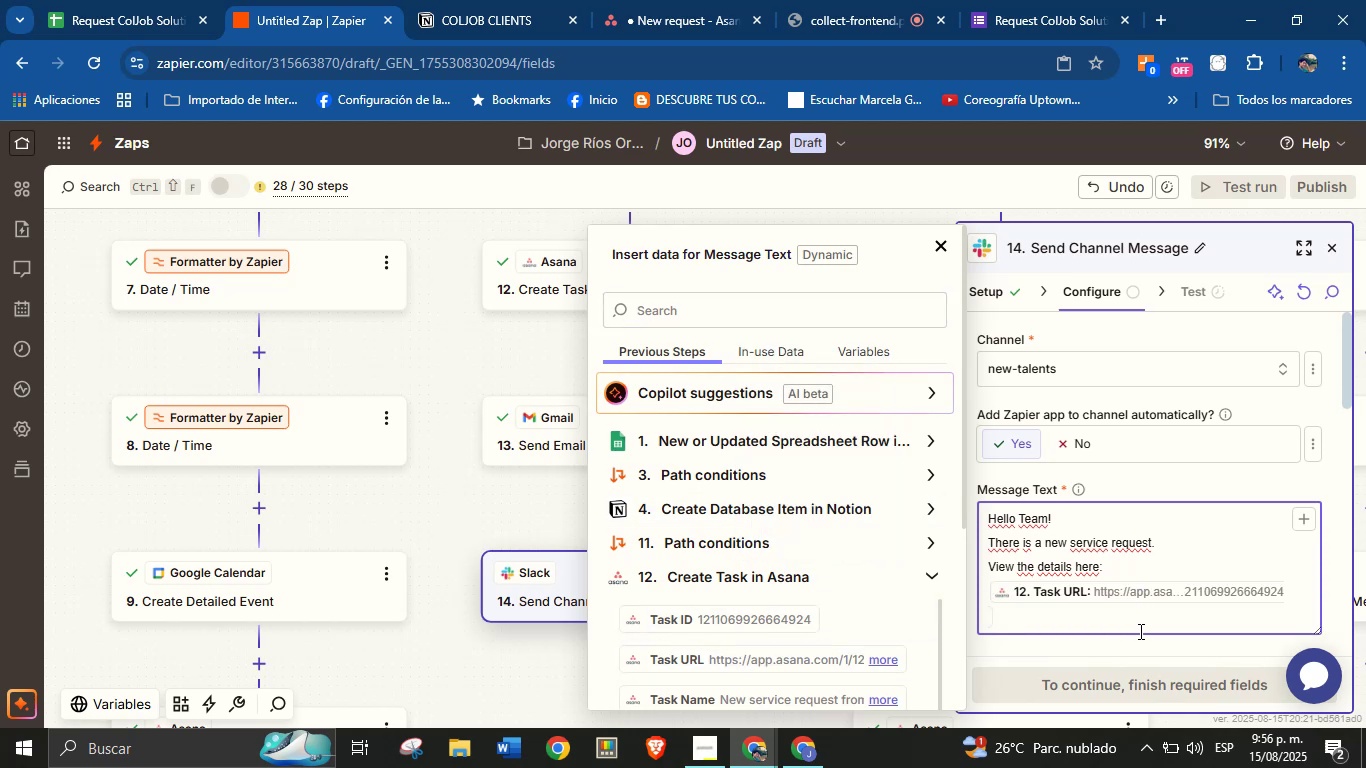 
left_click([1139, 643])
 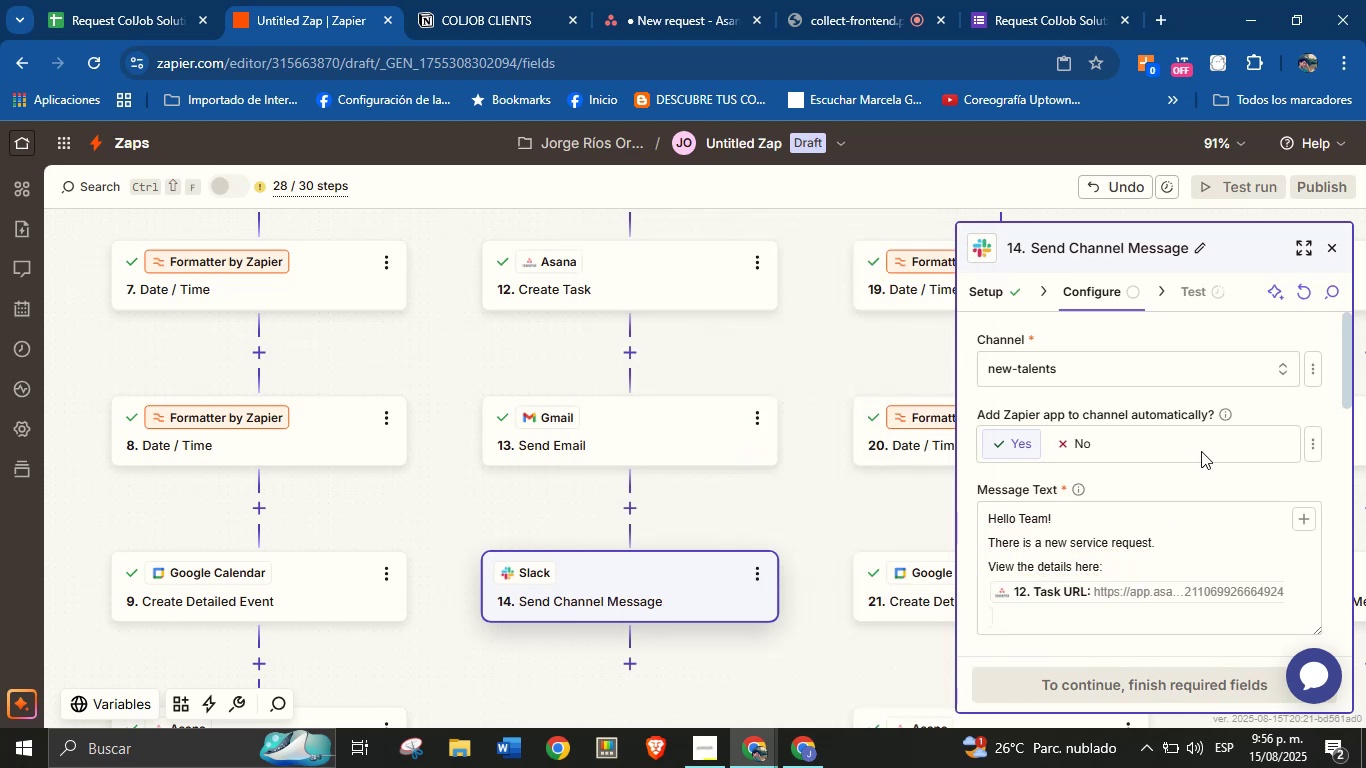 
scroll: coordinate [1204, 442], scroll_direction: down, amount: 1.0
 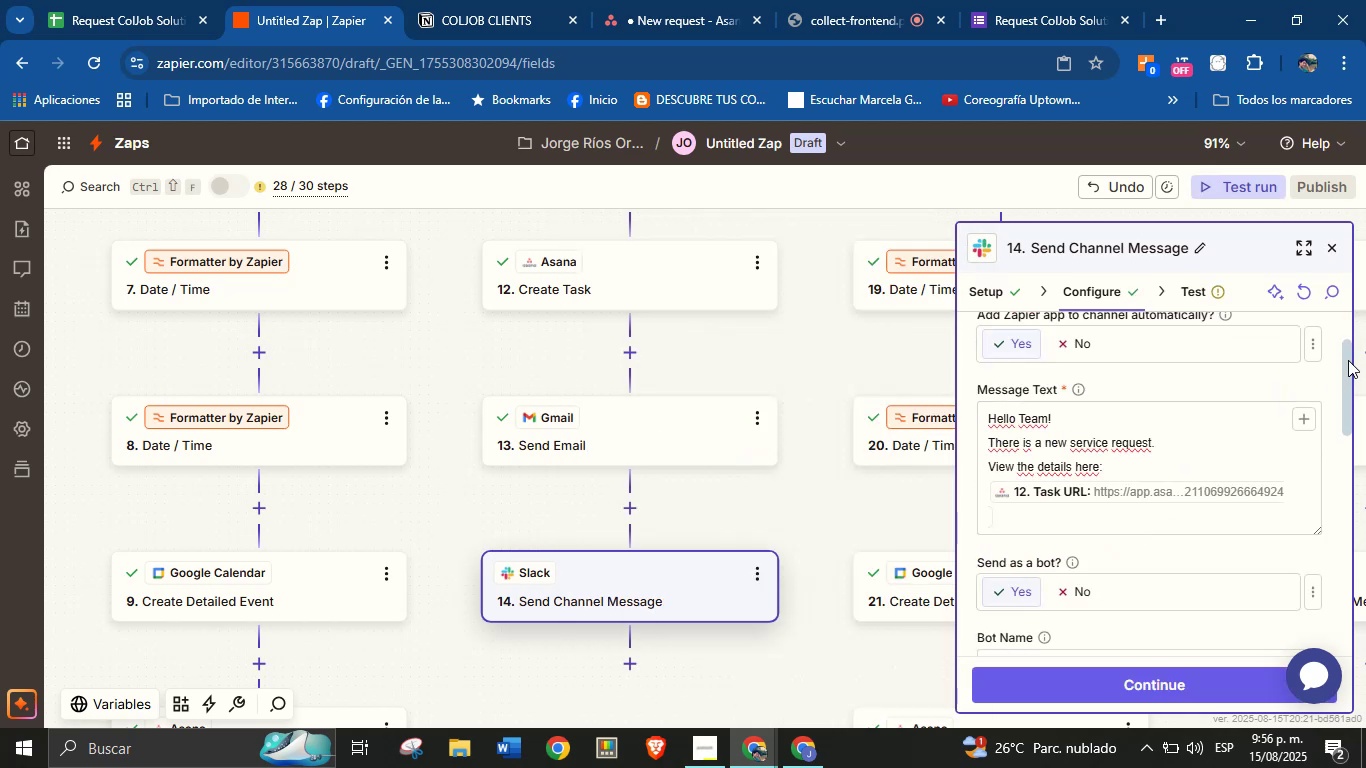 
left_click_drag(start_coordinate=[1346, 360], to_coordinate=[1337, 421])
 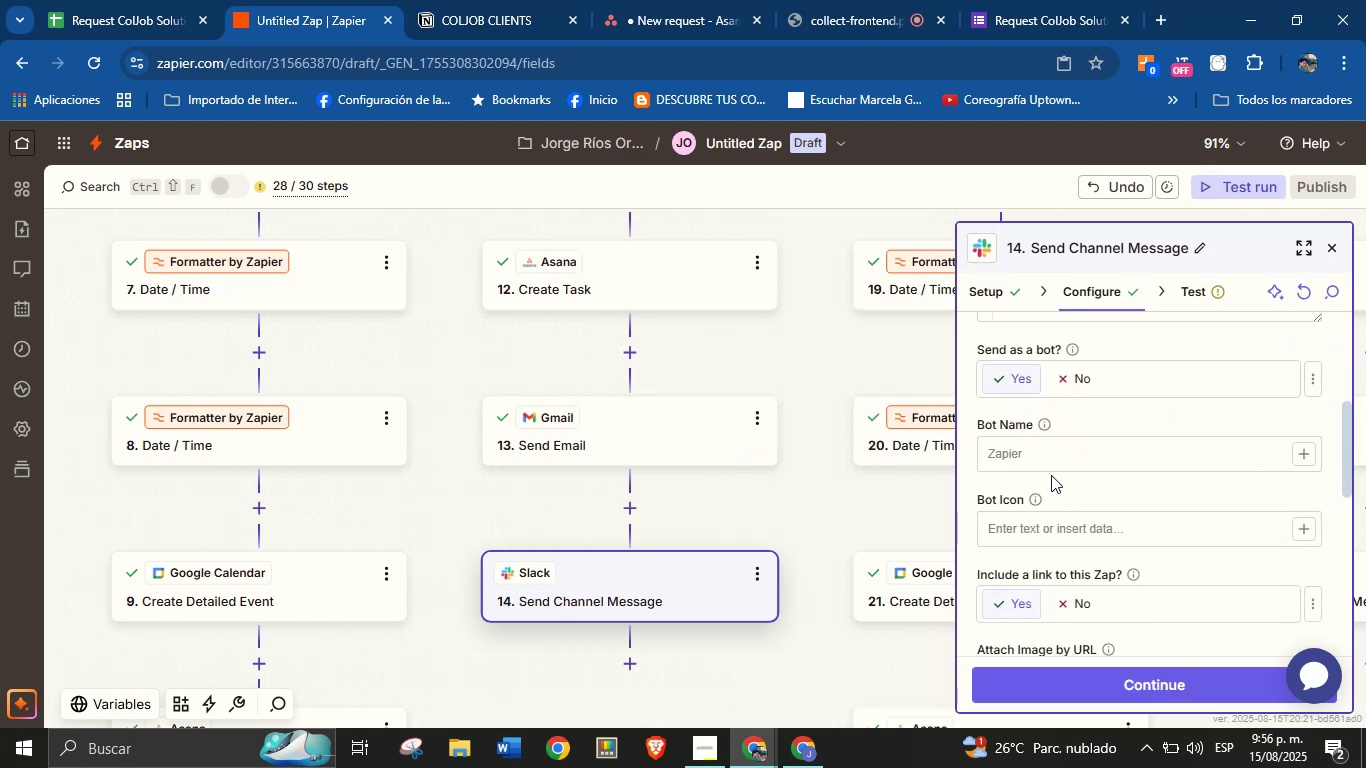 
left_click([1052, 463])
 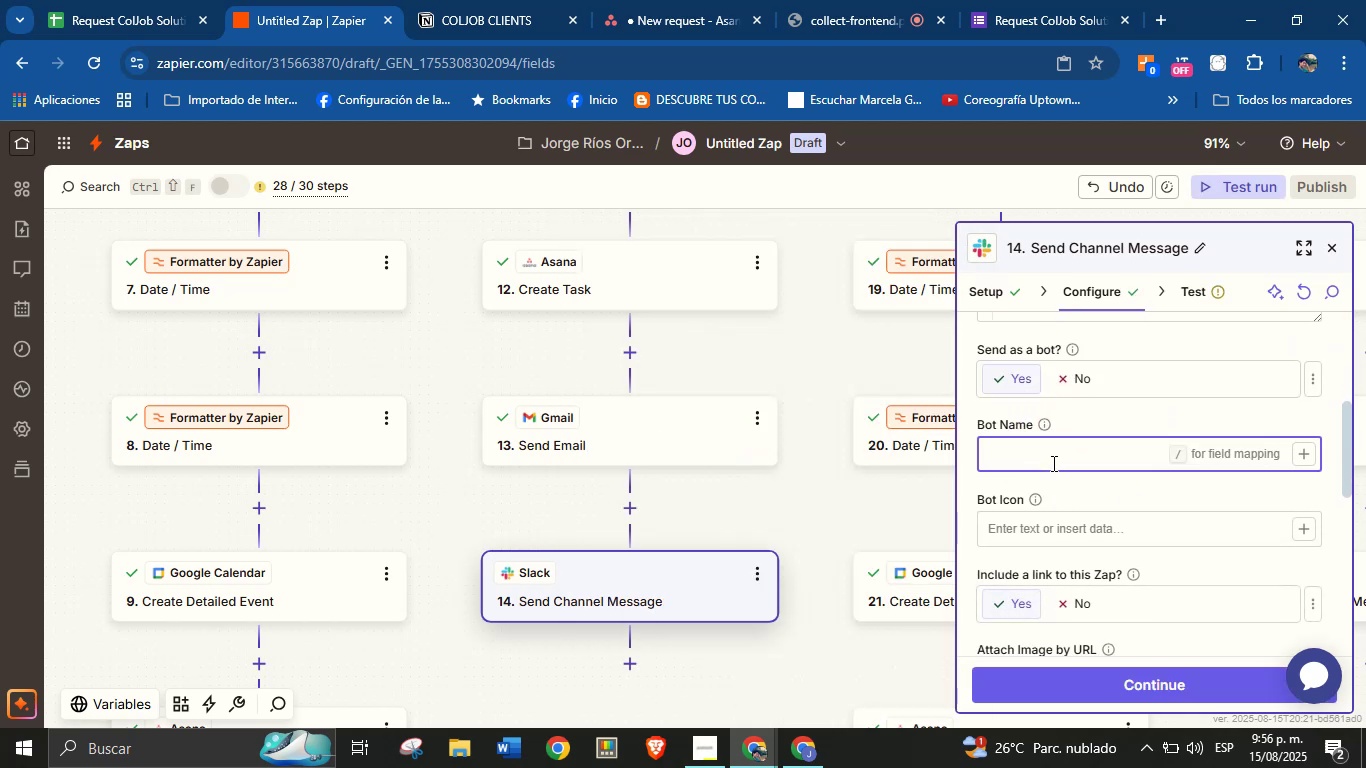 
type(Orenji from ColJob)
 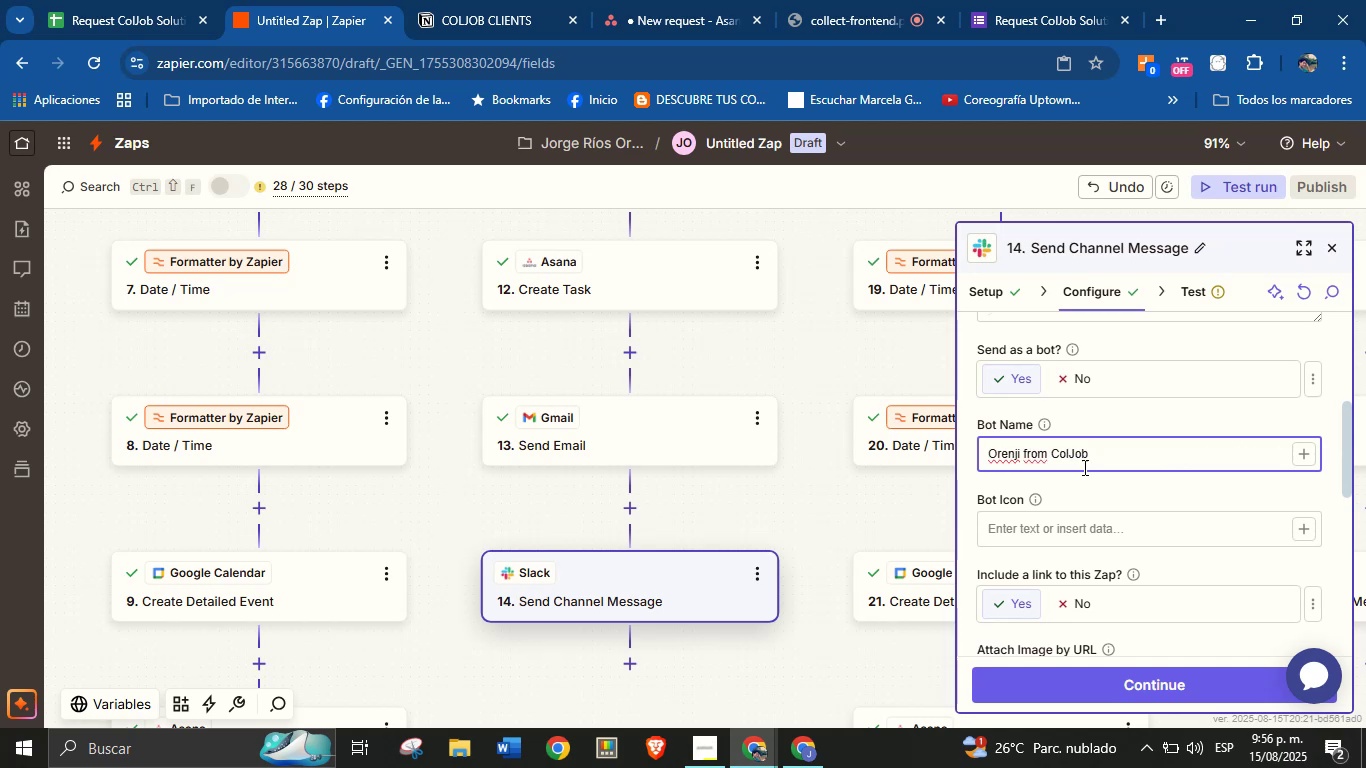 
left_click([1138, 482])
 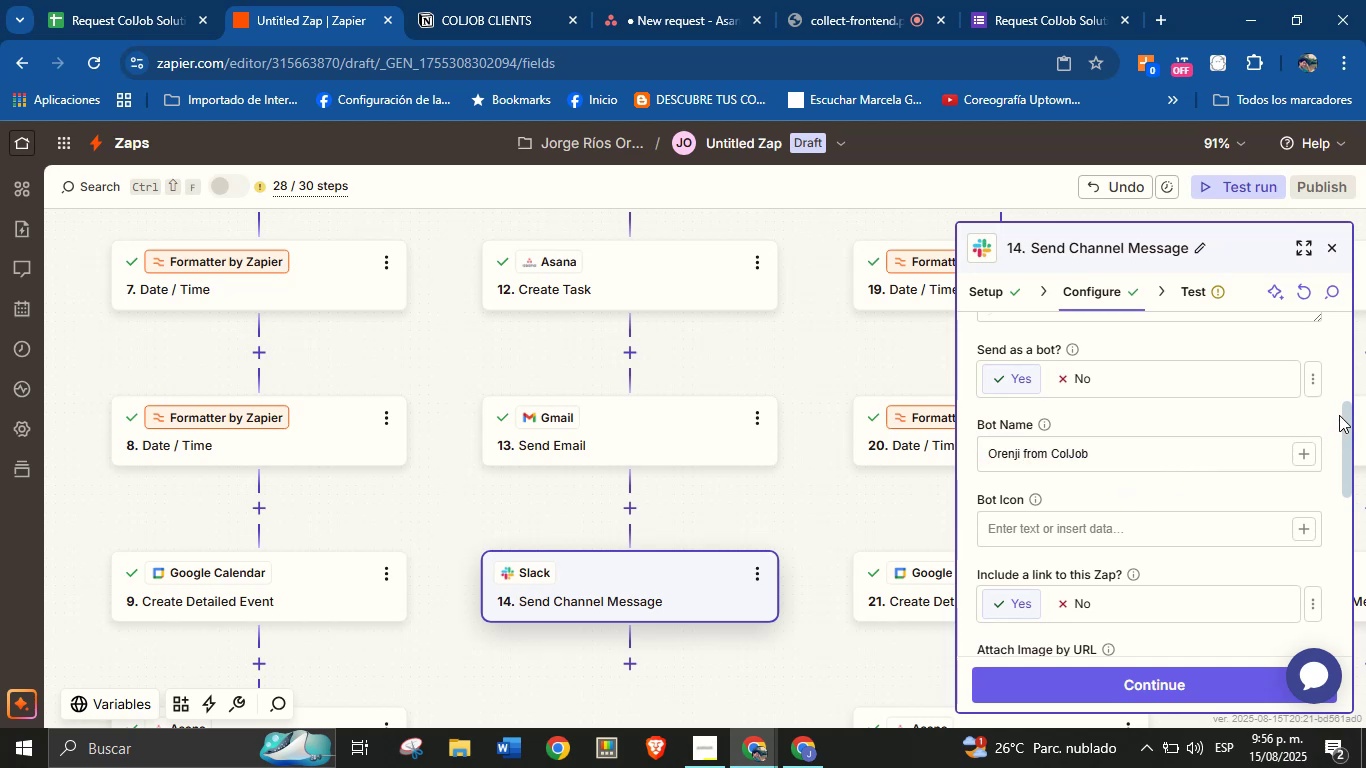 
left_click_drag(start_coordinate=[1346, 411], to_coordinate=[1332, 605])
 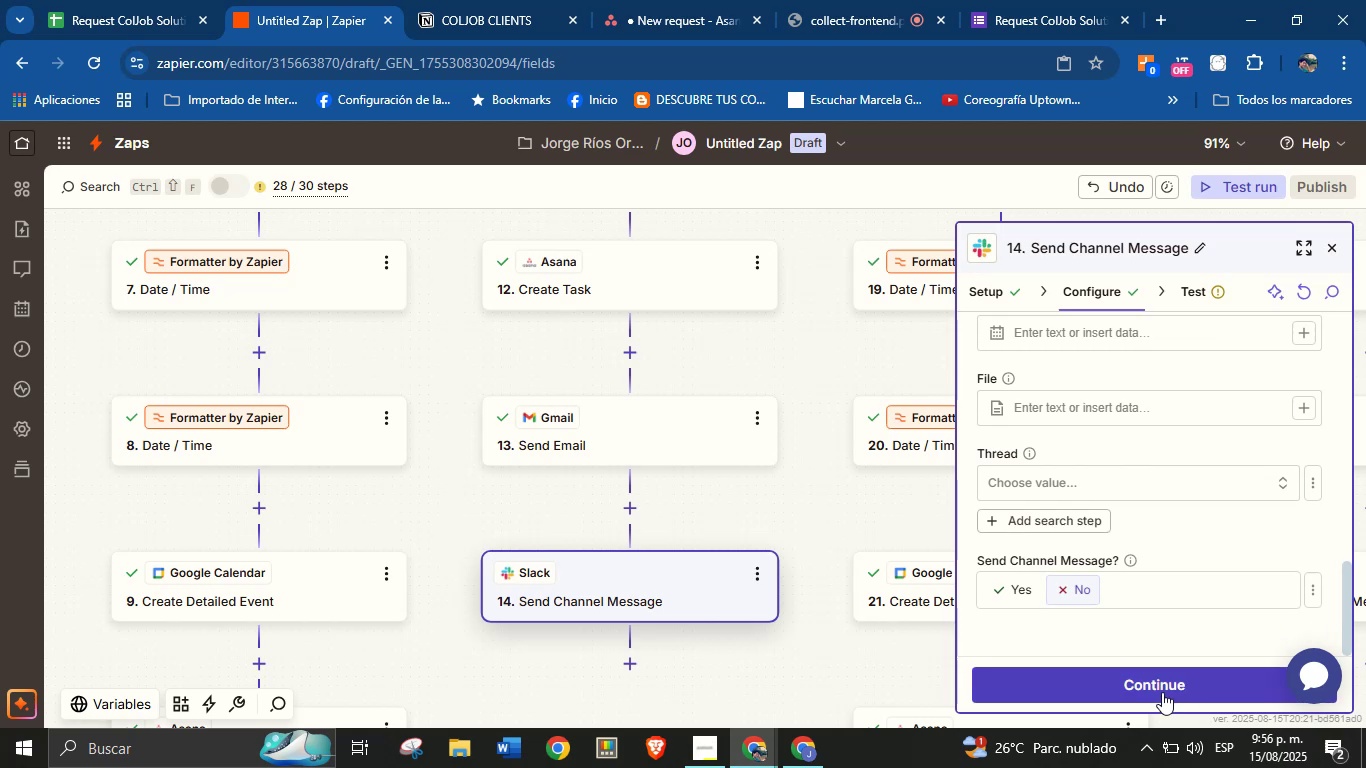 
left_click([1153, 694])
 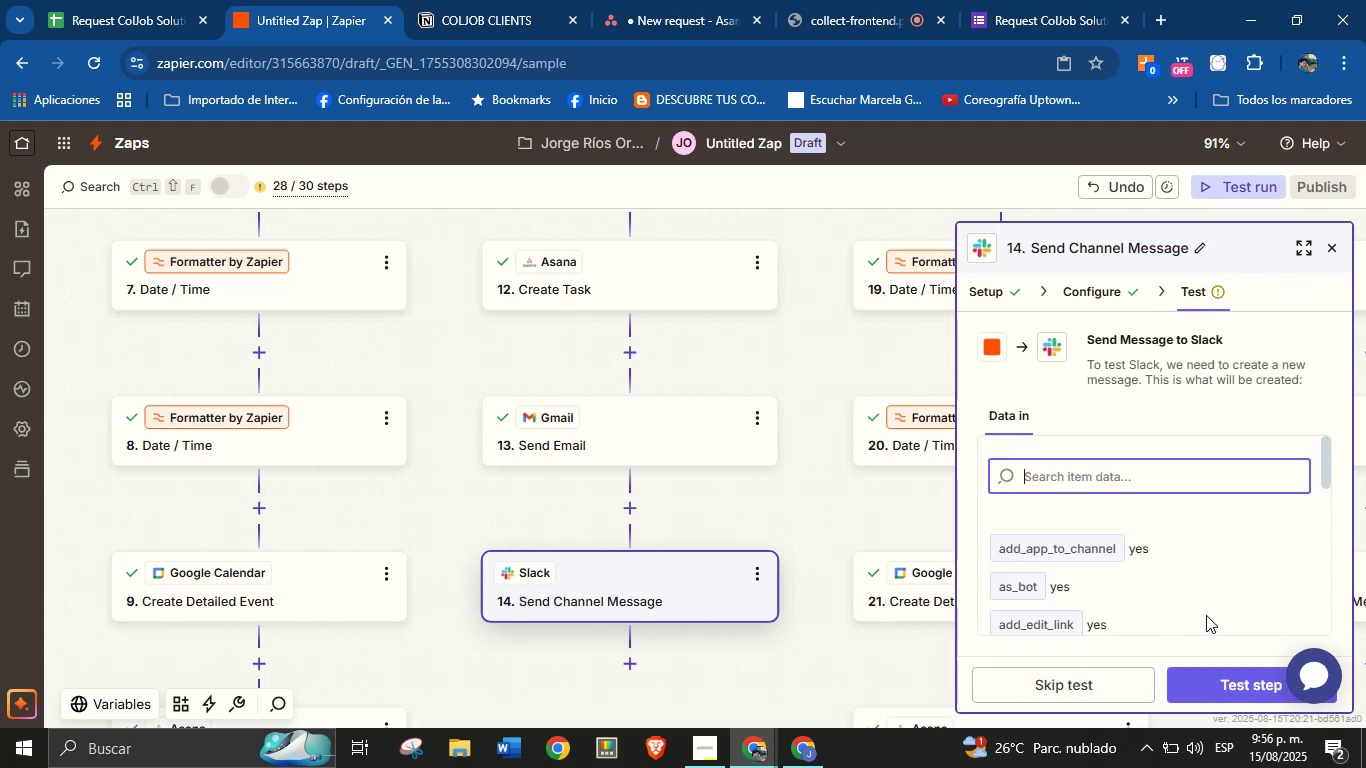 
left_click([1215, 678])
 